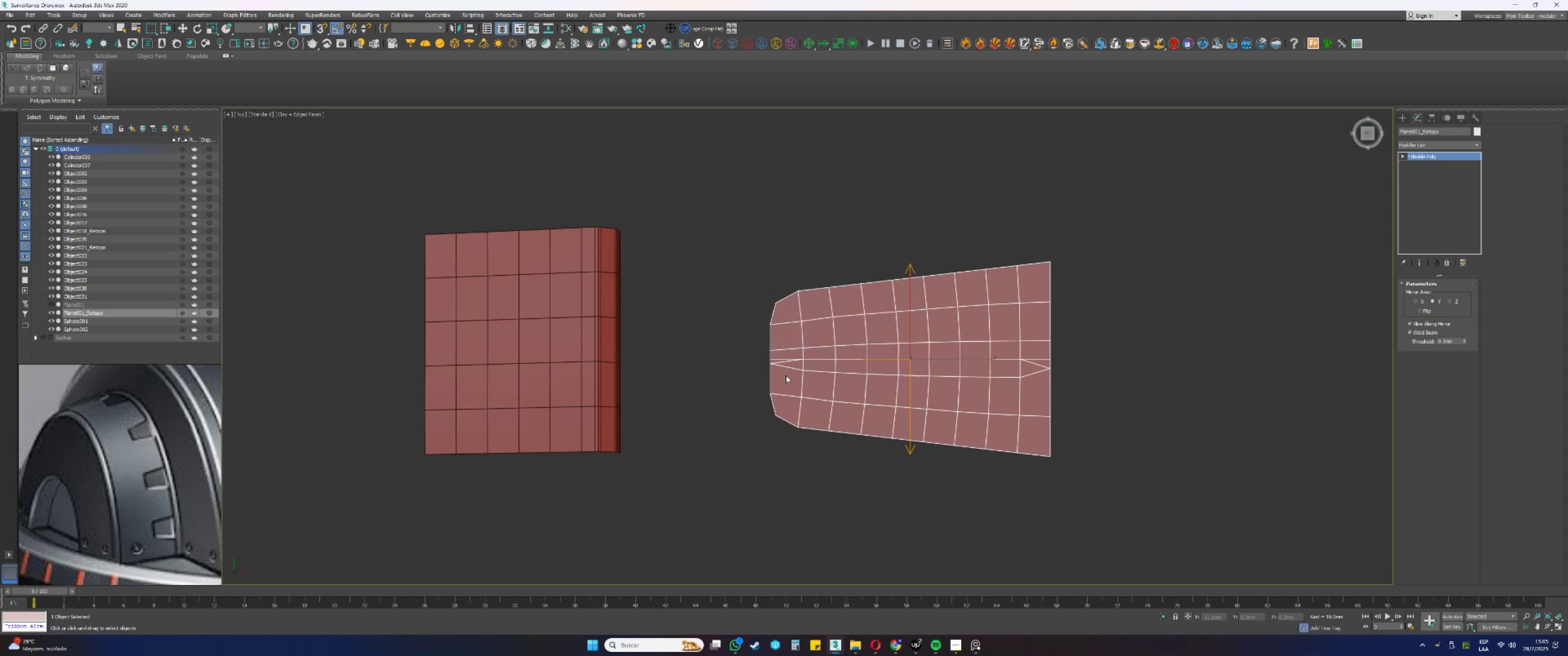 
scroll: coordinate [788, 362], scroll_direction: up, amount: 2.0
 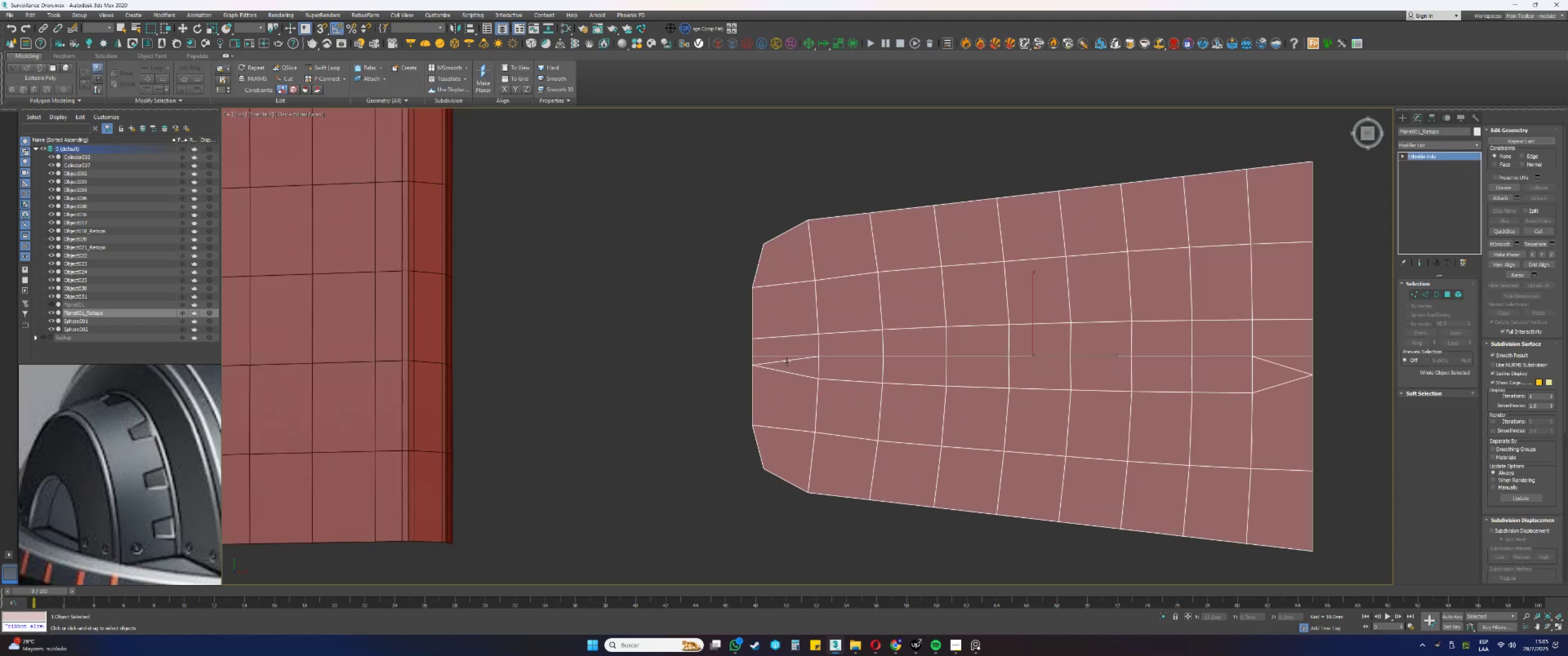 
type(12)
 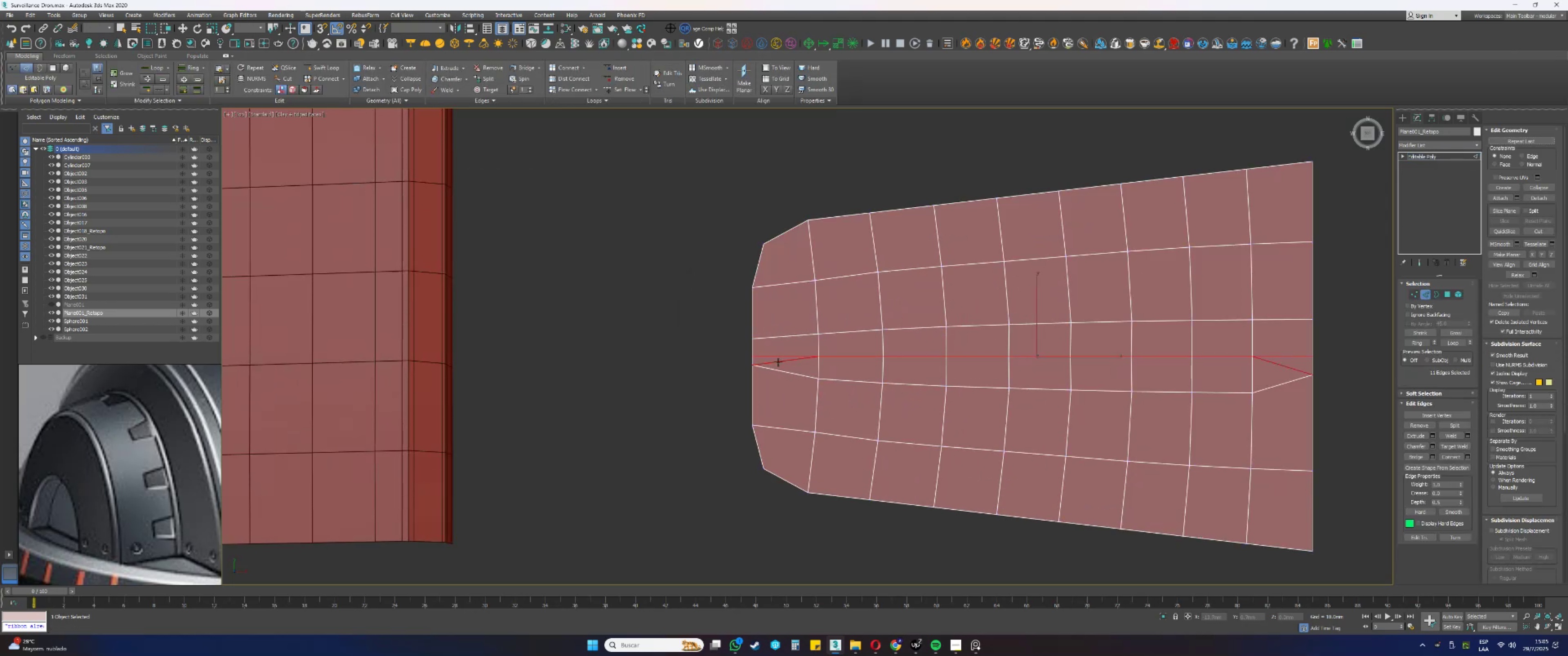 
double_click([778, 362])
 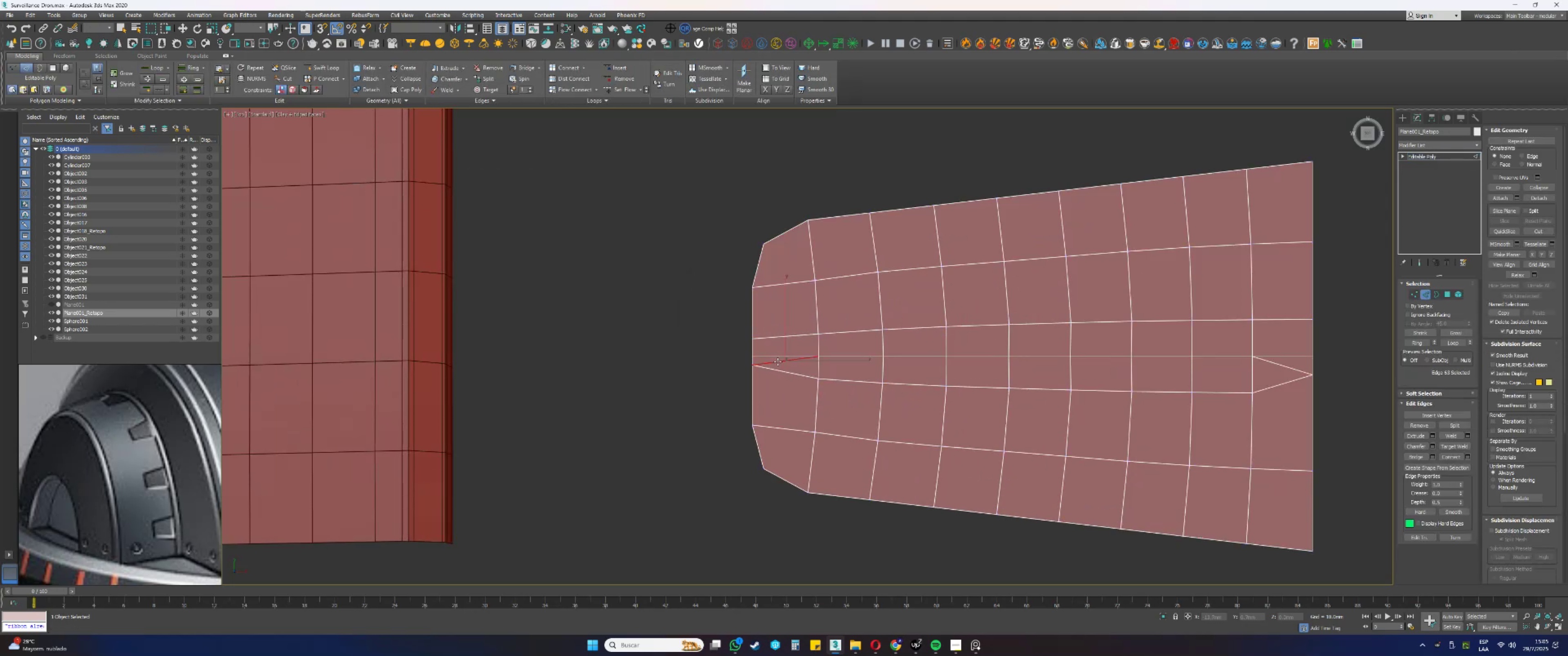 
hold_key(key=ControlLeft, duration=0.34)
 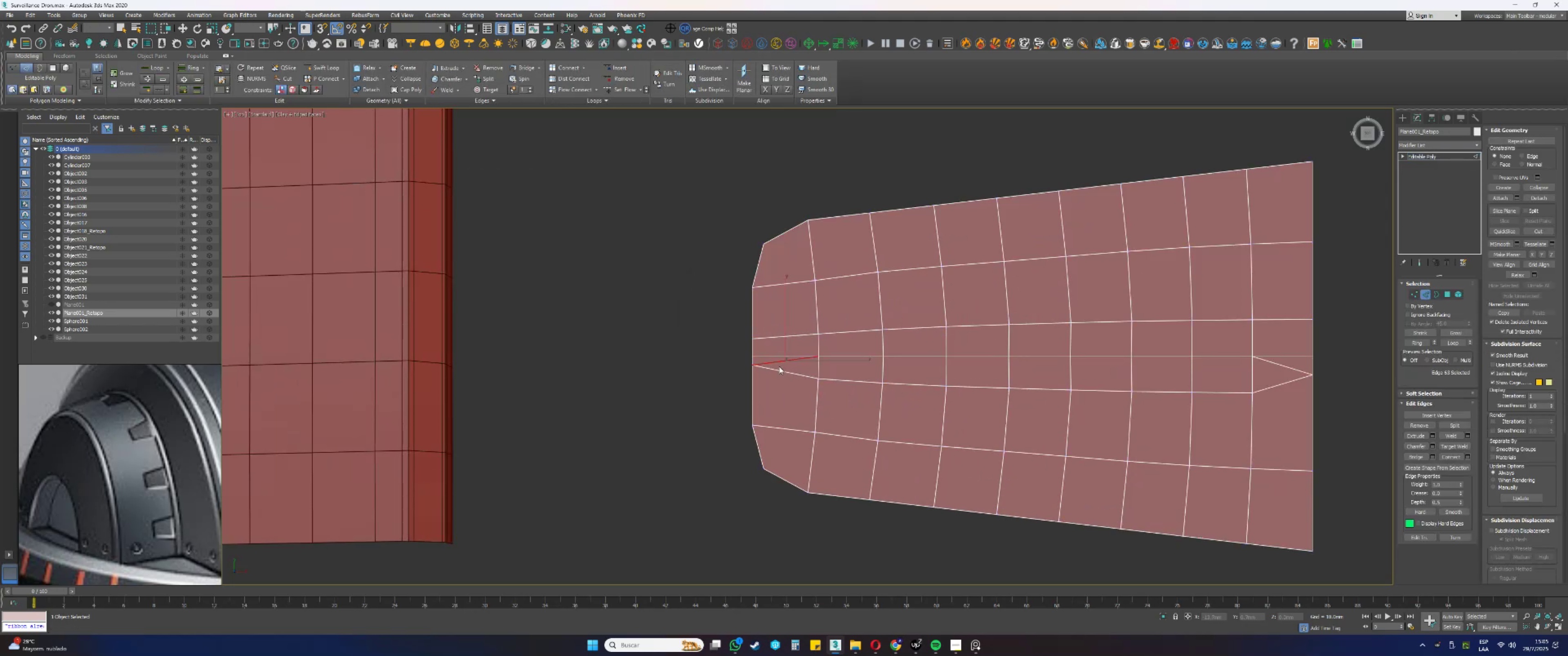 
left_click([771, 361])
 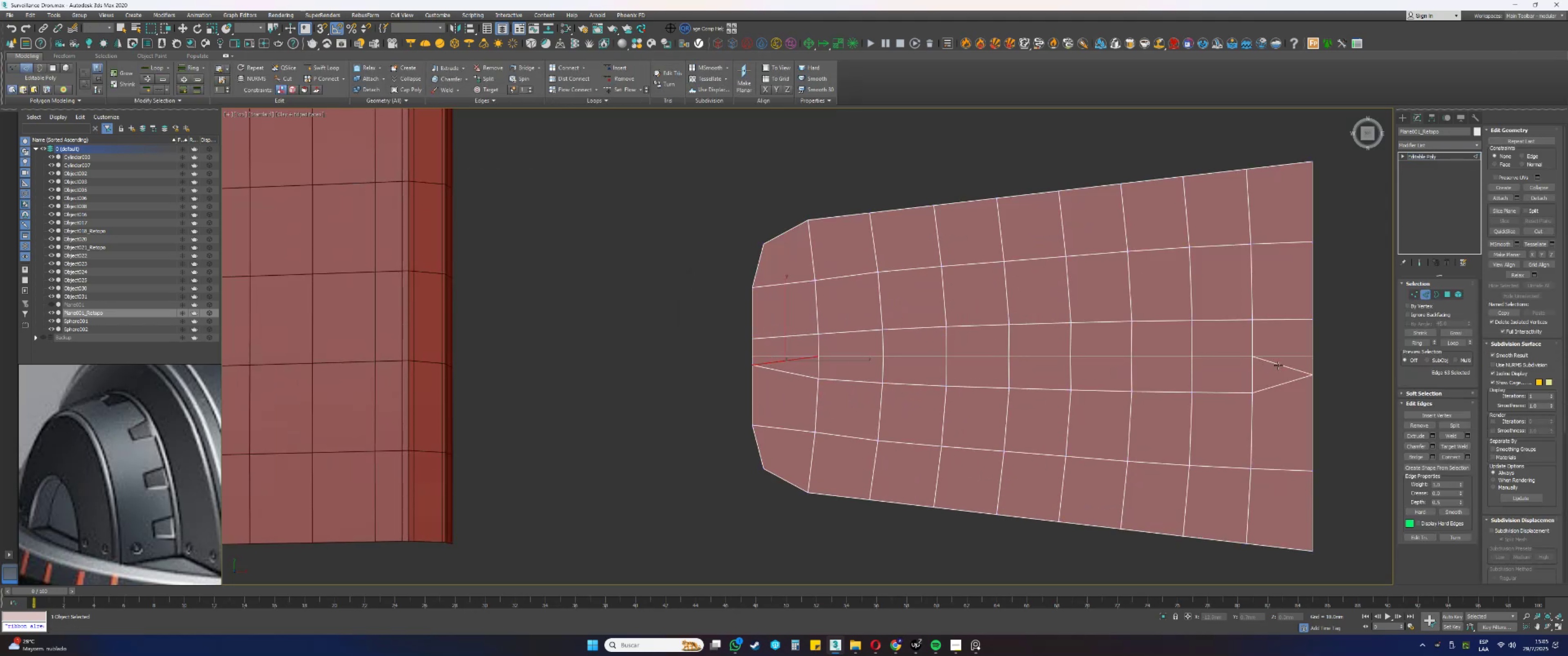 
double_click([1278, 365])
 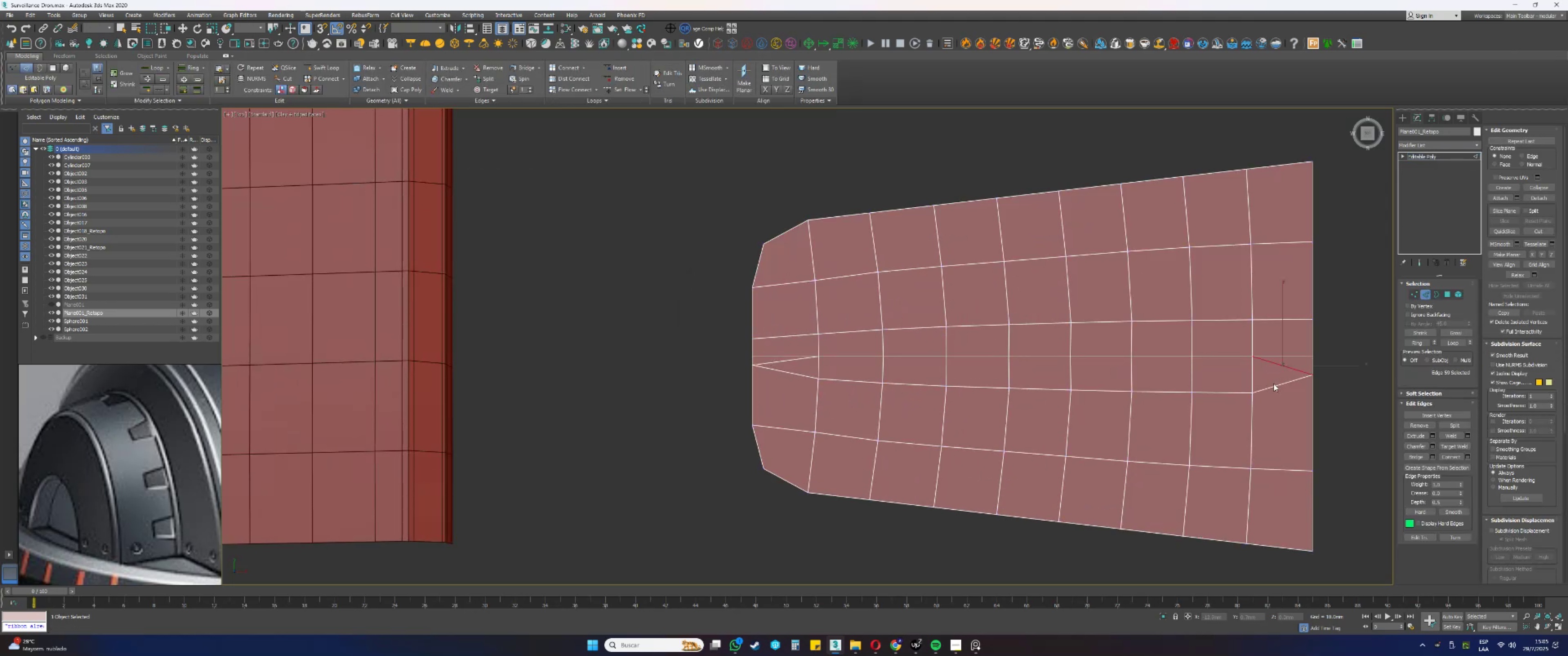 
hold_key(key=ControlLeft, duration=1.5)
double_click([1271, 387])
 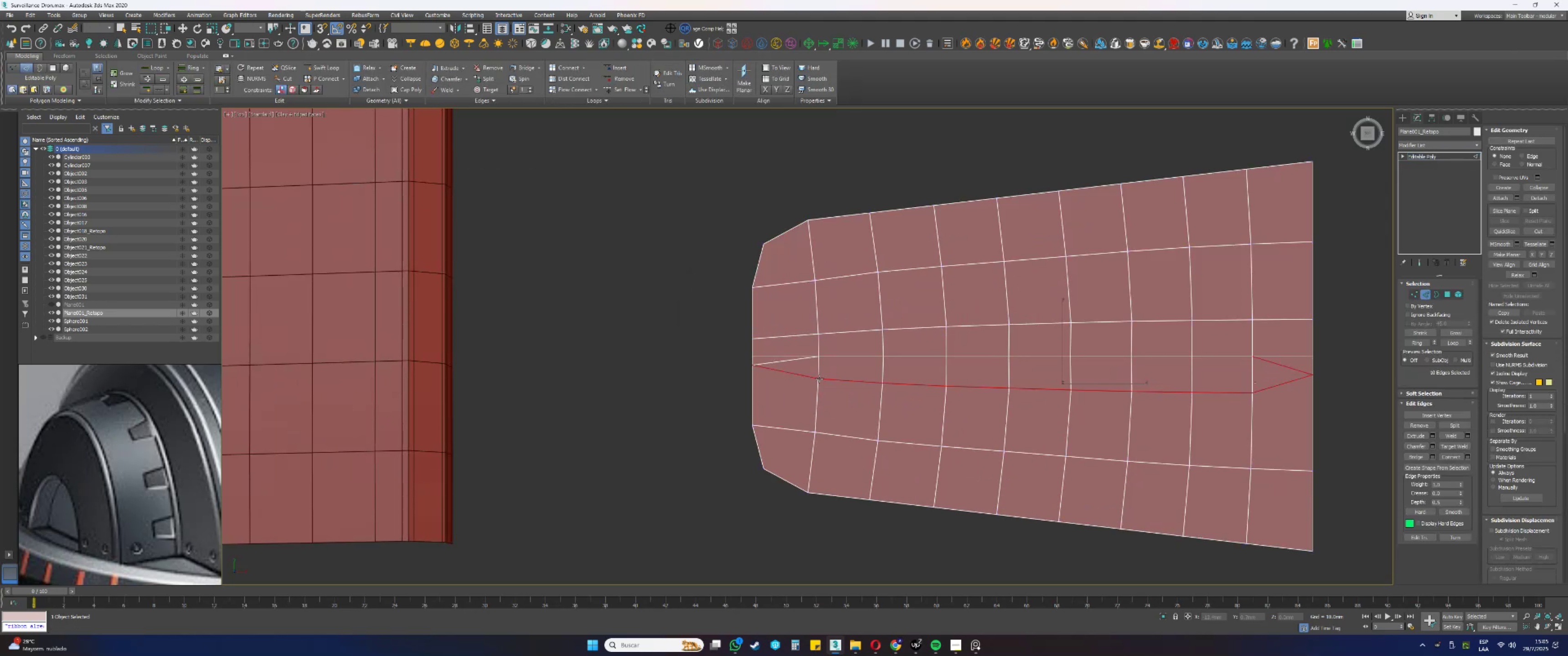 
hold_key(key=ControlLeft, duration=0.84)
left_click([780, 361])
 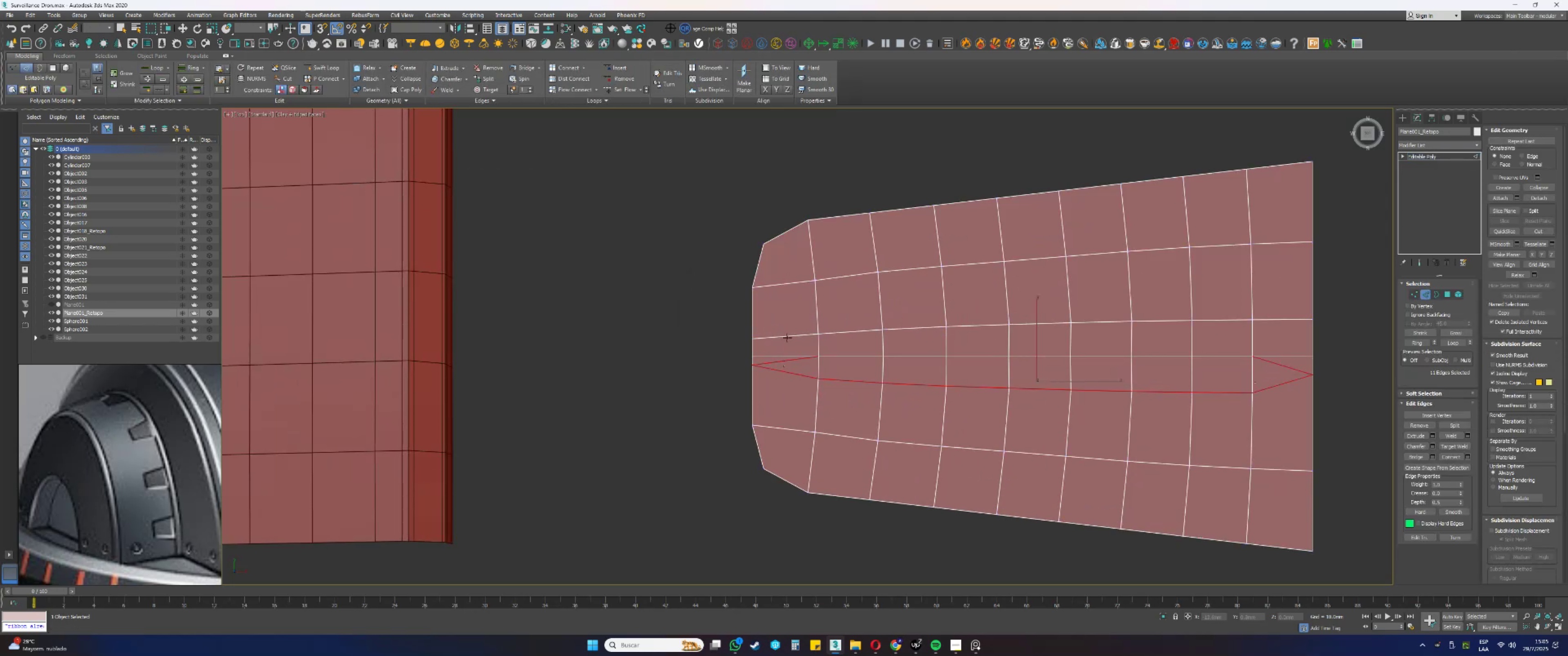 
double_click([786, 336])
 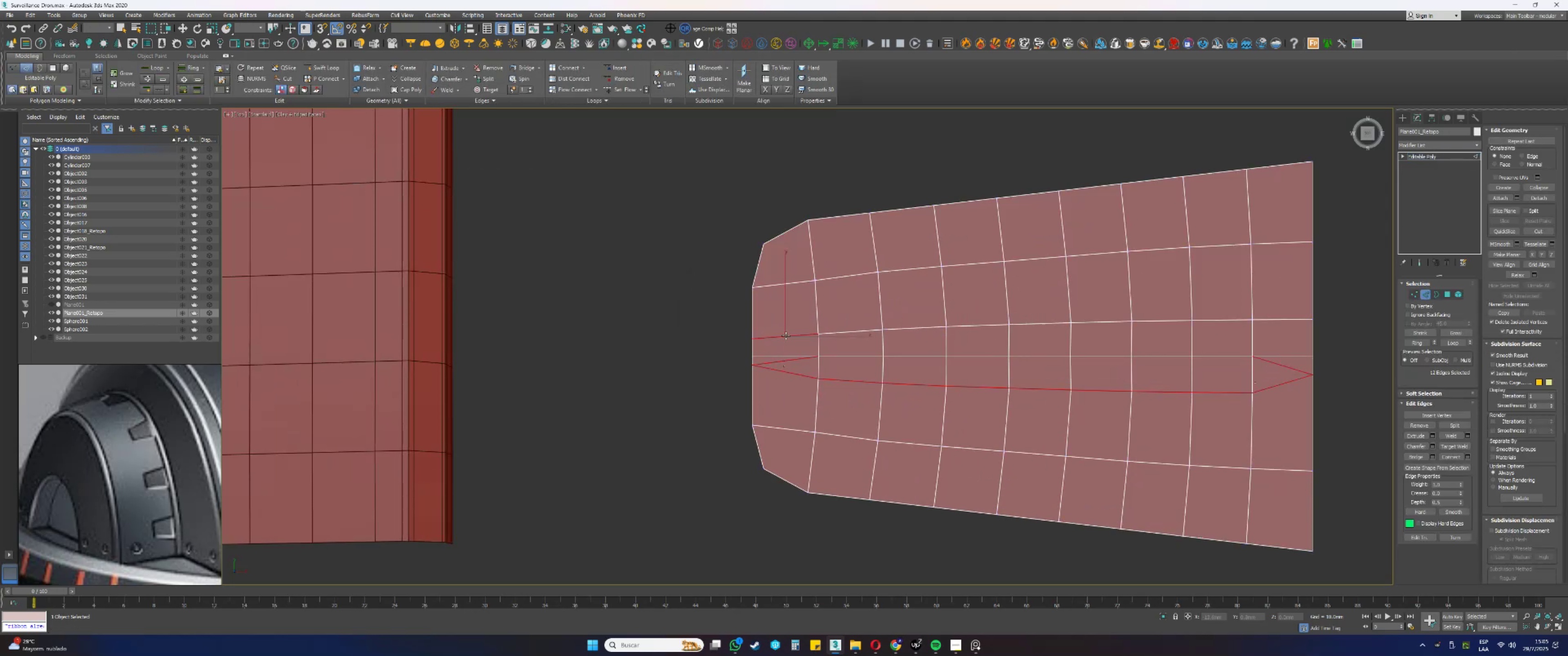 
triple_click([786, 336])
 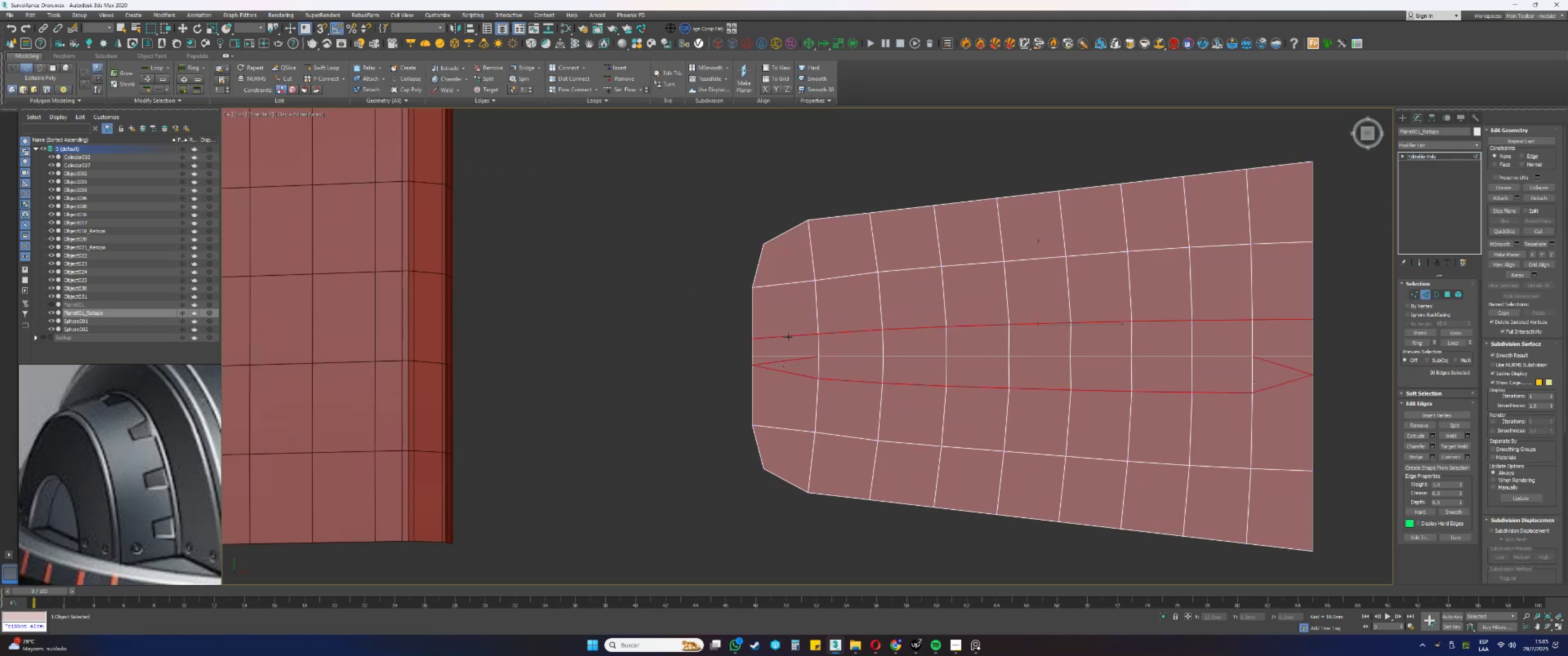 
key(Control+Backspace)
 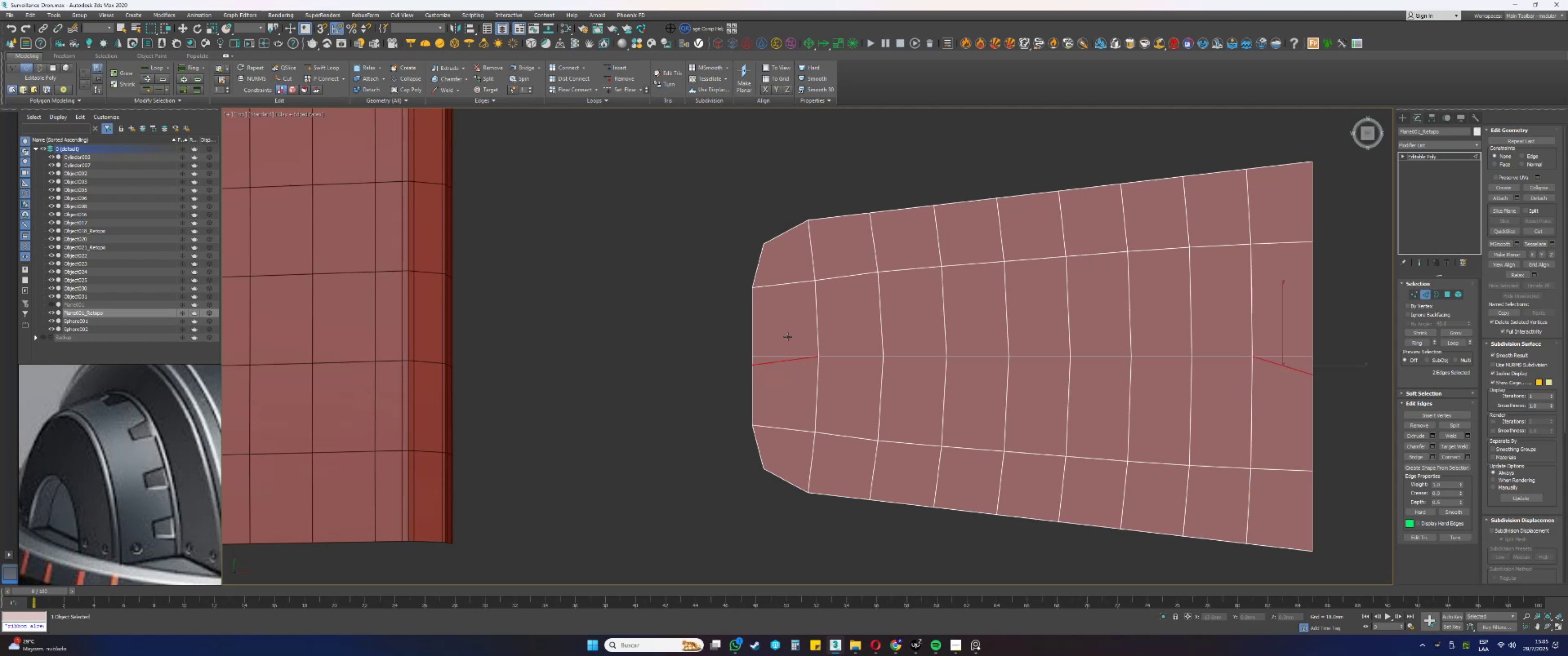 
key(Delete)
 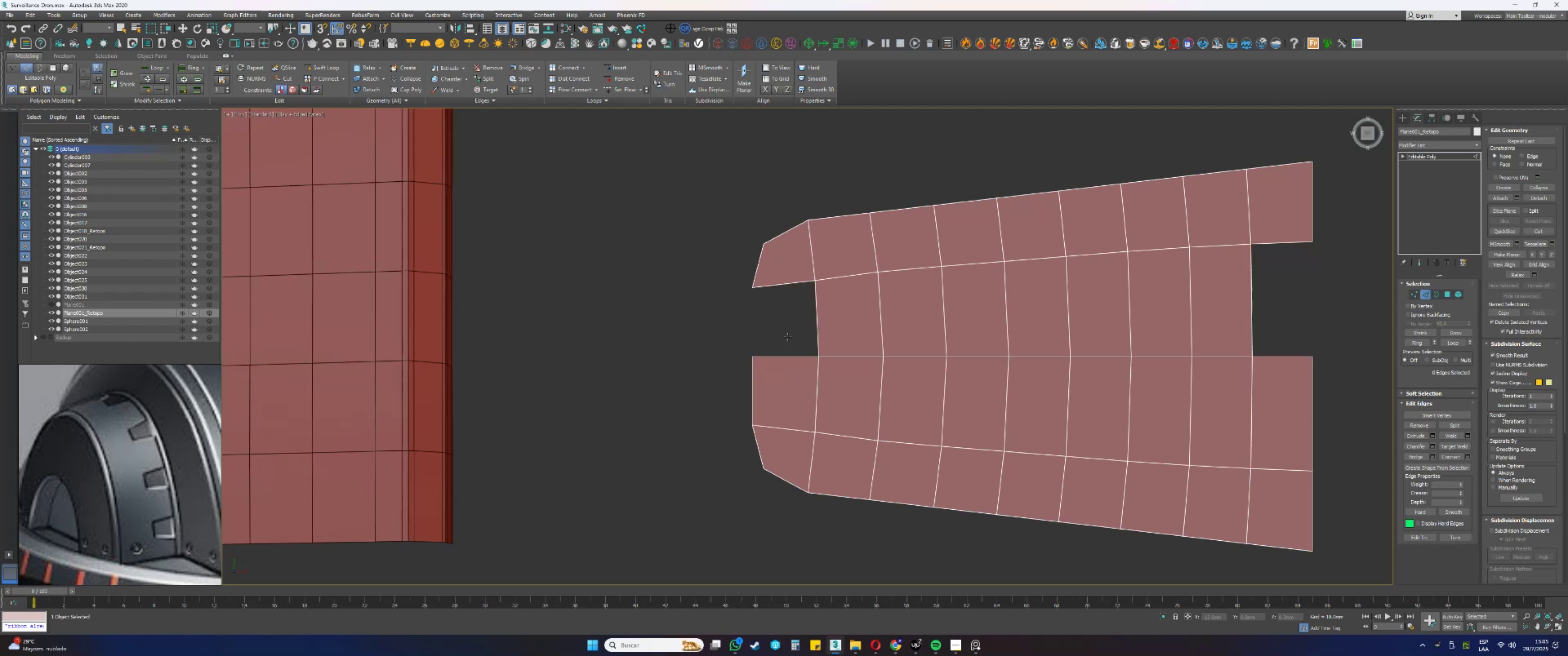 
key(Control+ControlLeft)
 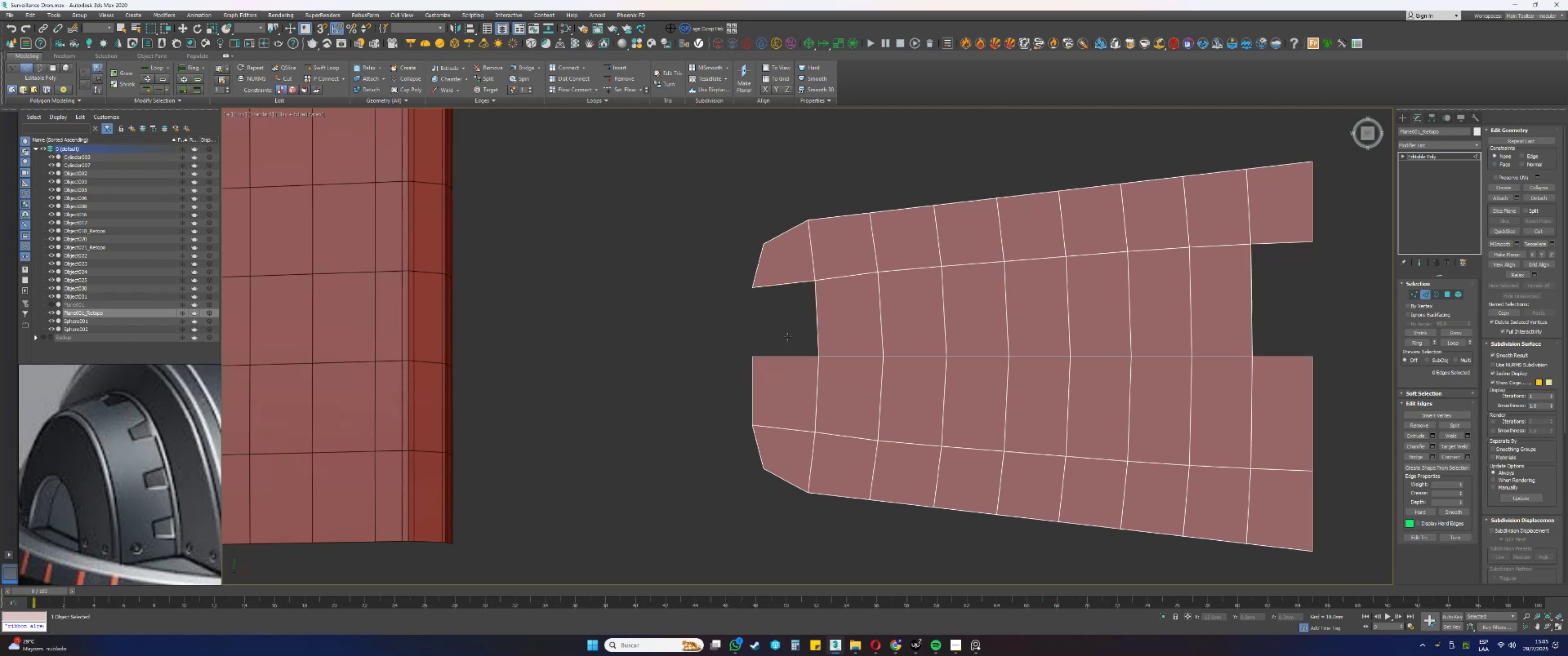 
key(Control+Z)
 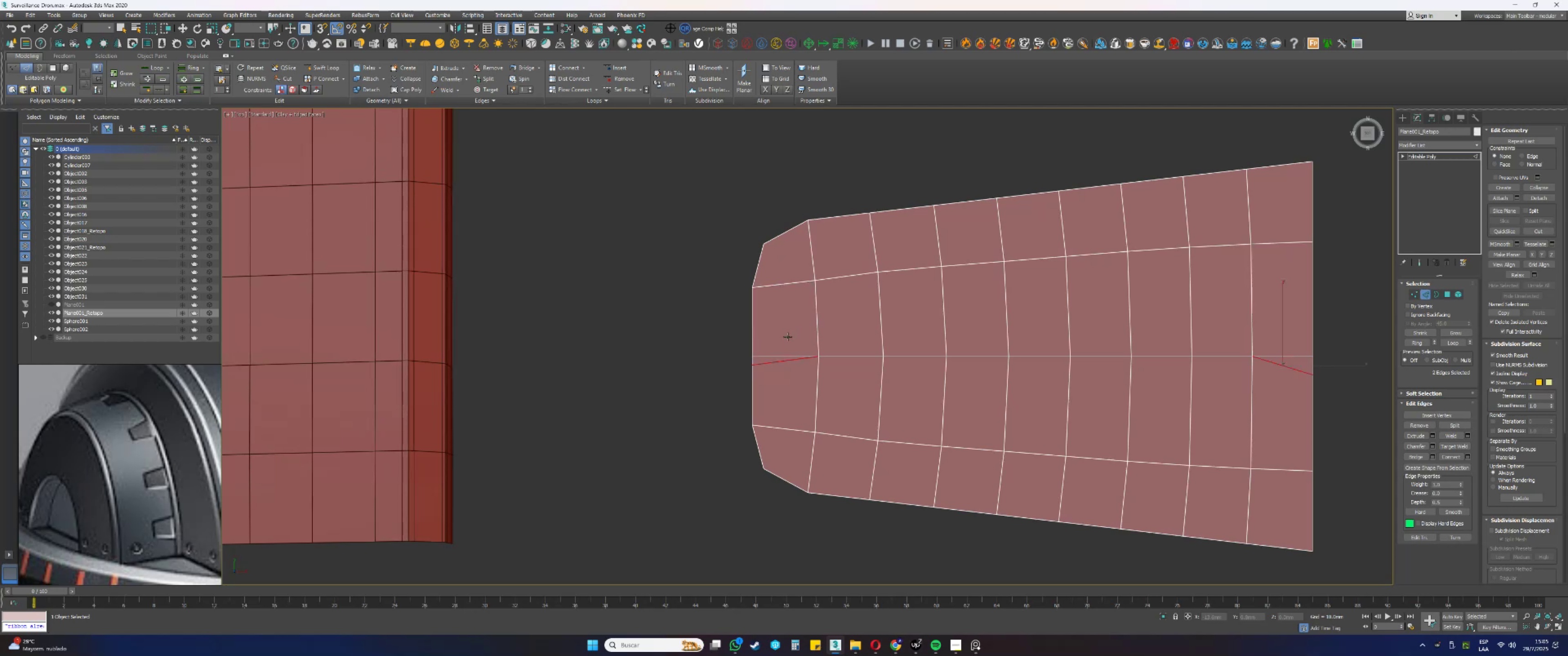 
key(1)
 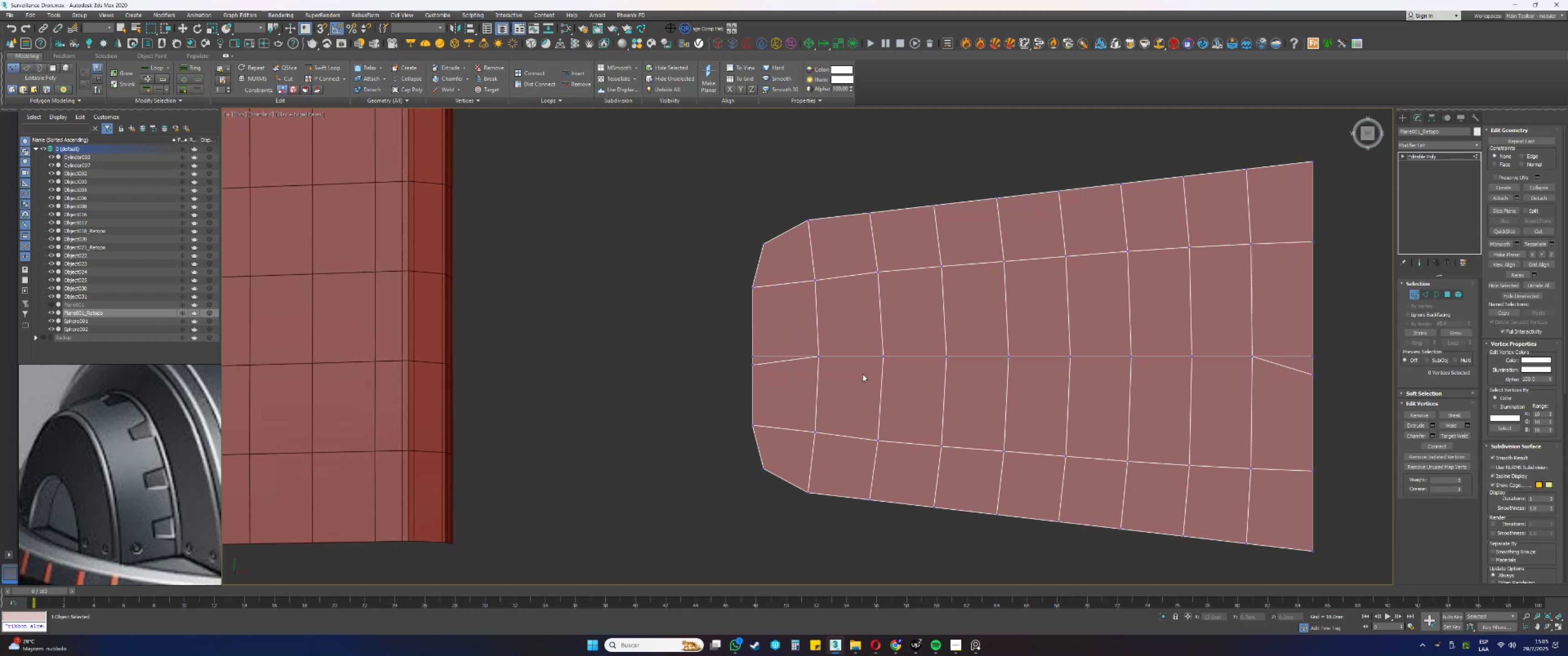 
left_click([1264, 407])
 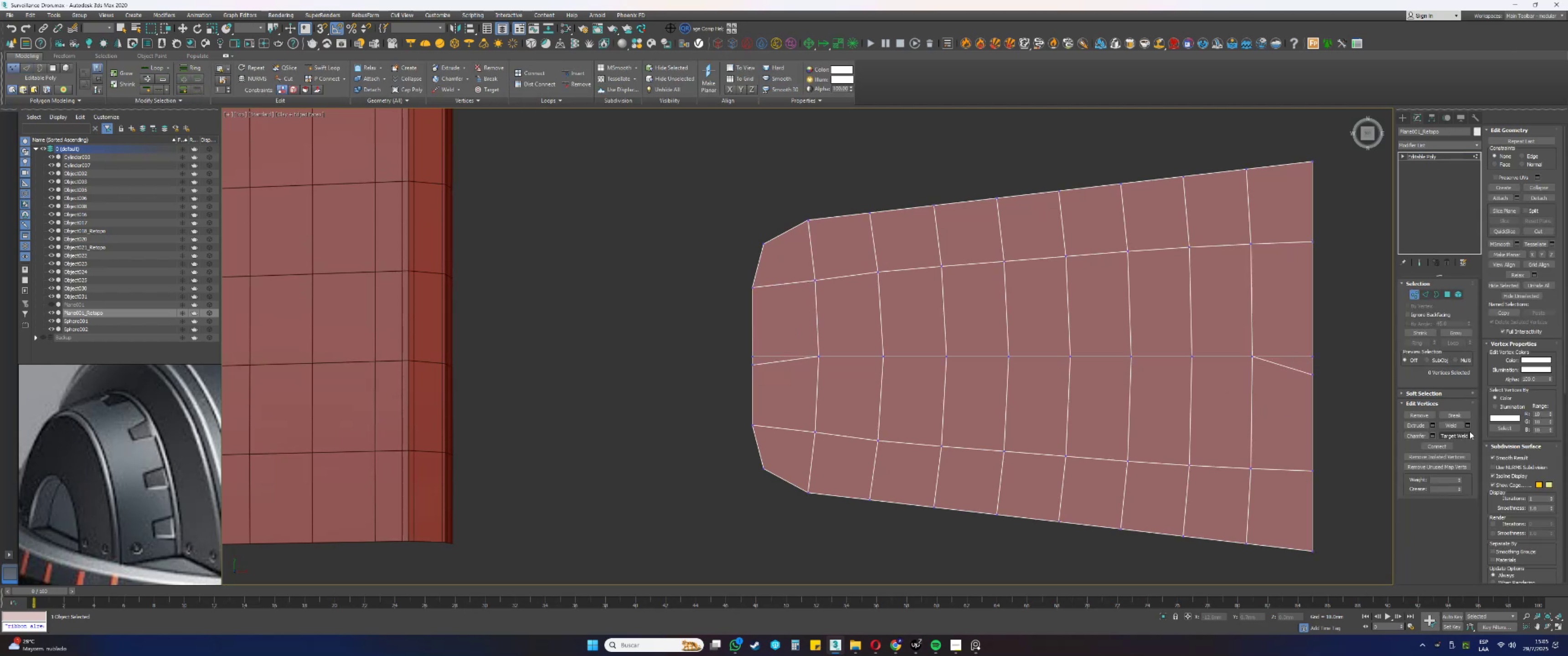 
left_click([1463, 436])
 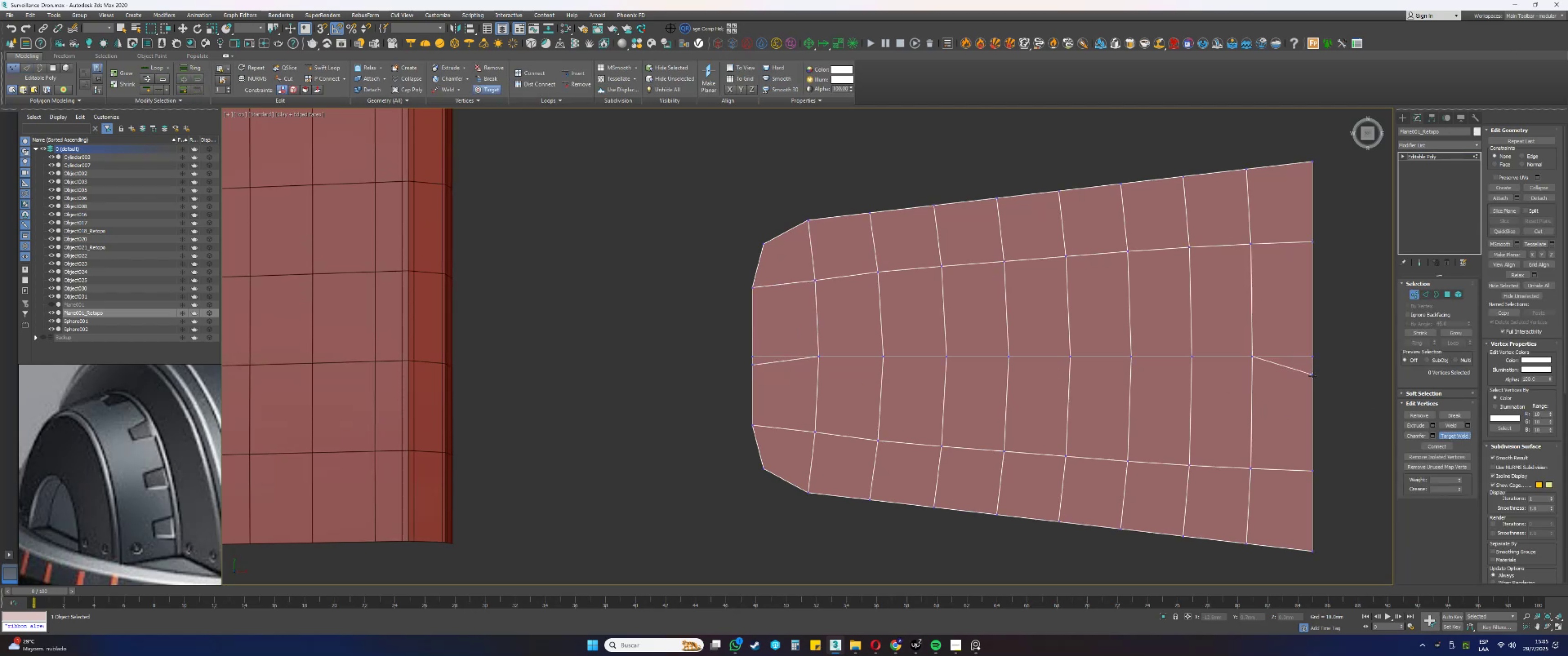 
double_click([1313, 358])
 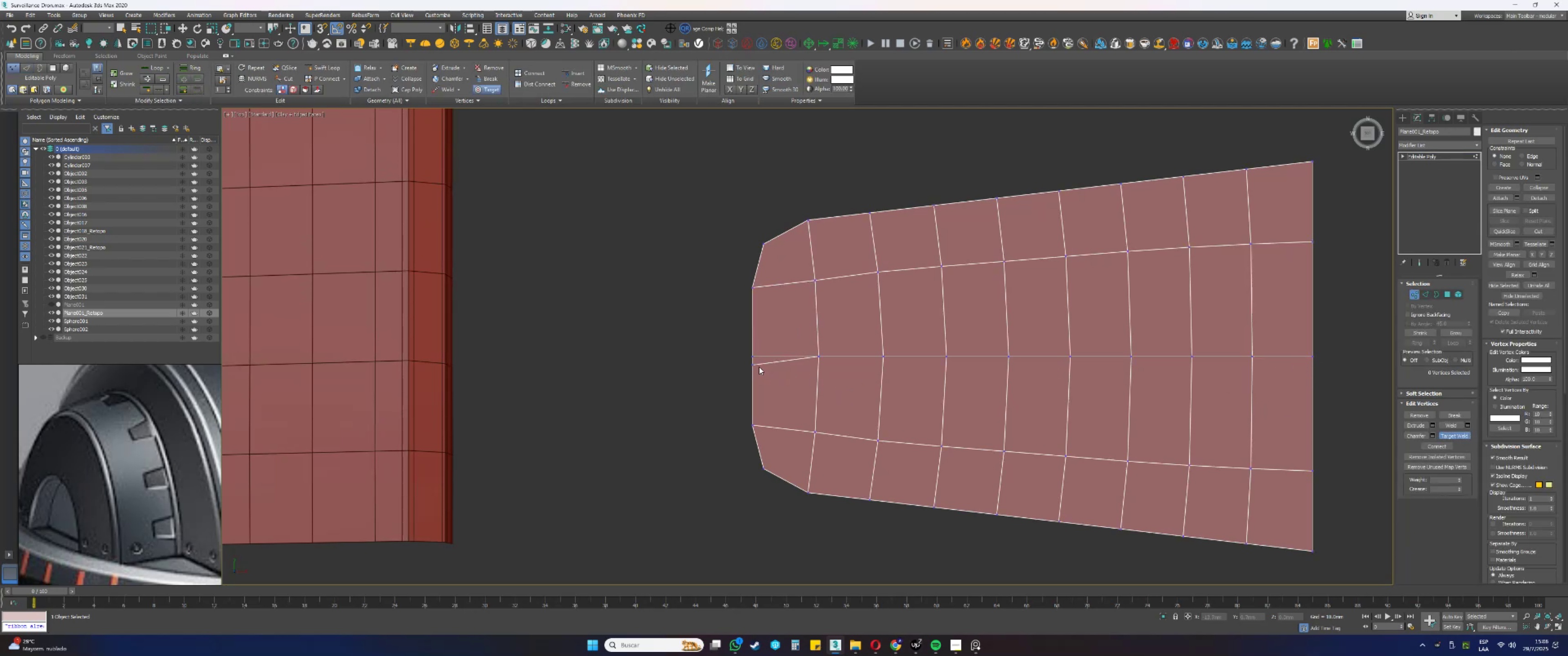 
left_click([749, 365])
 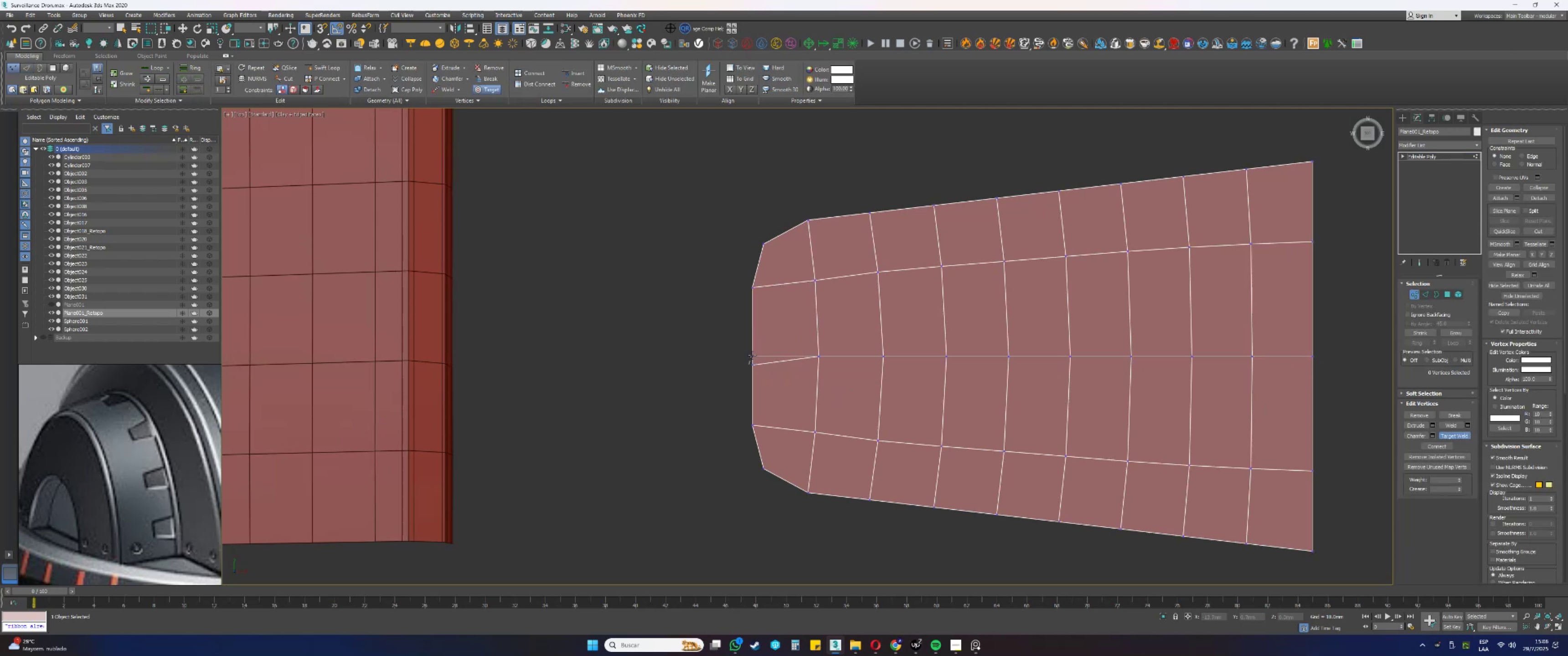 
left_click([752, 359])
 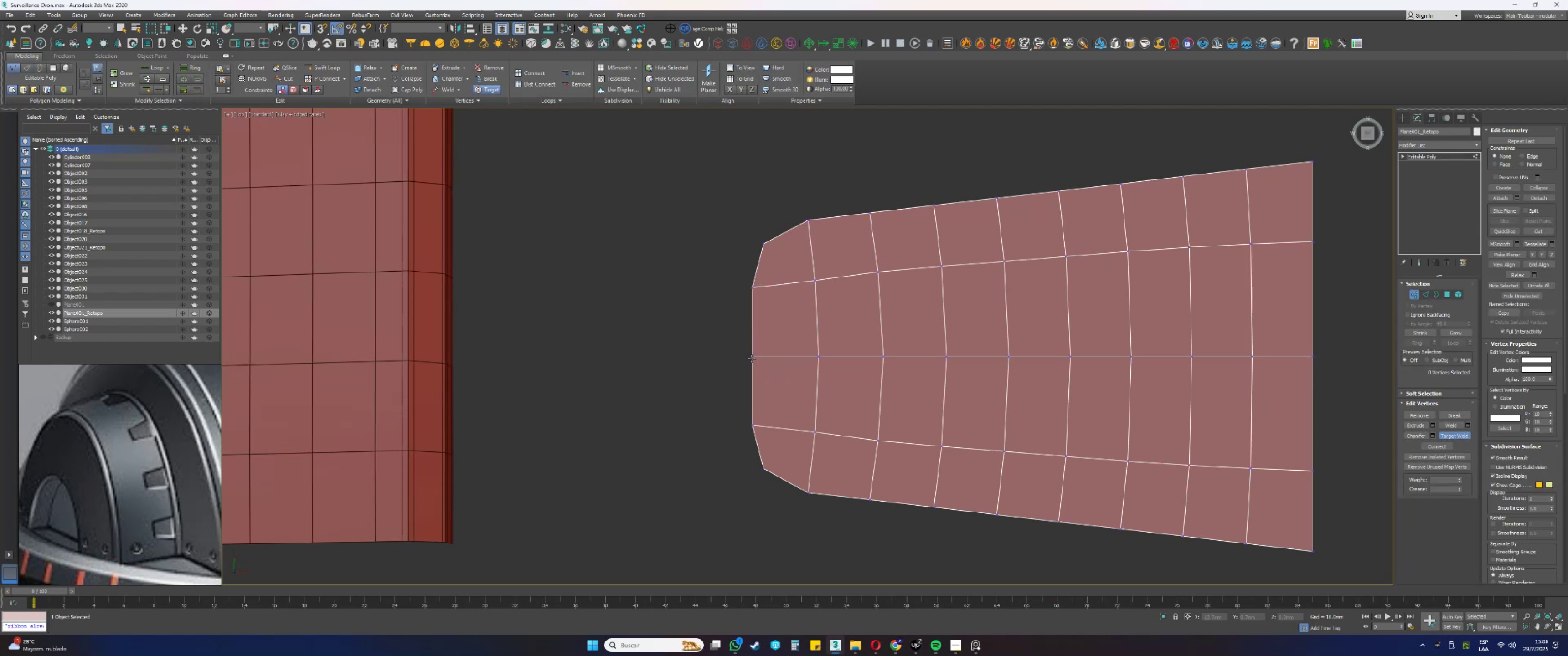 
right_click([758, 354])
 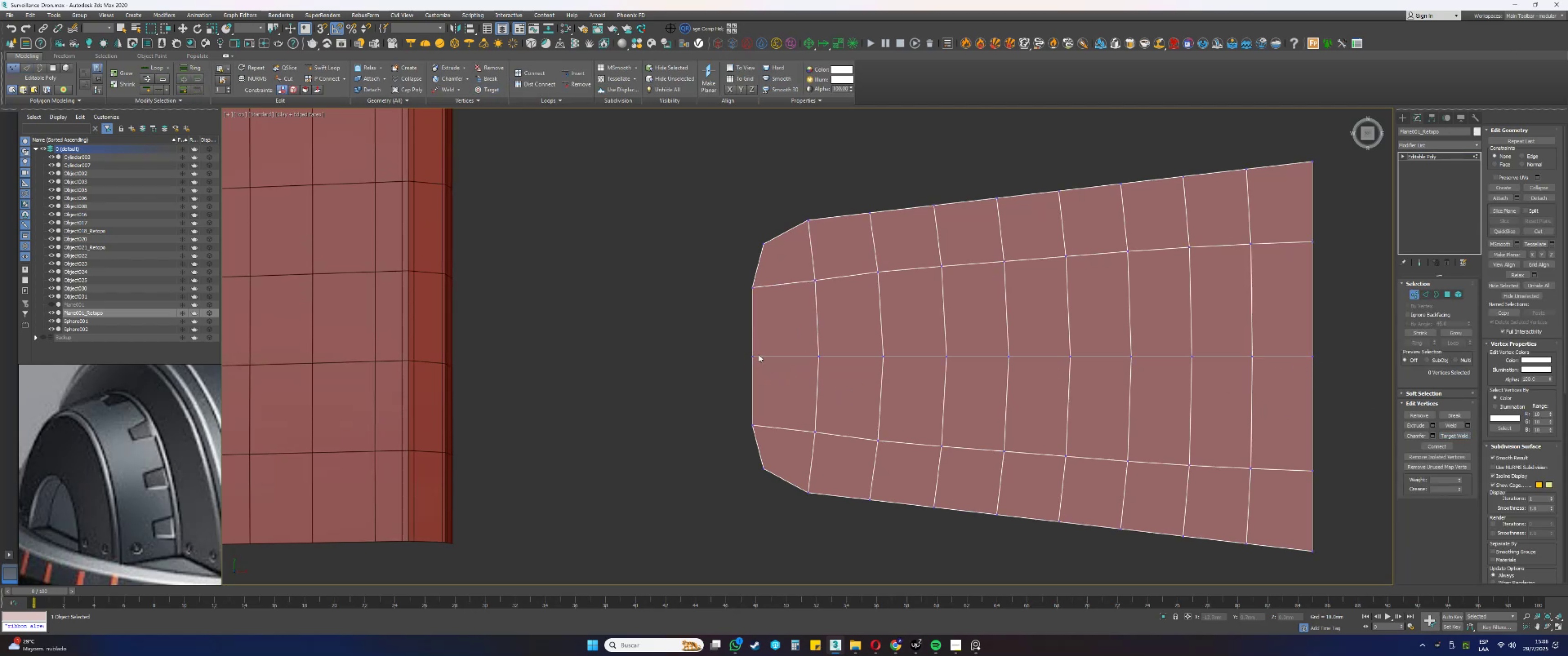 
left_click_drag(start_coordinate=[769, 346], to_coordinate=[737, 371])
 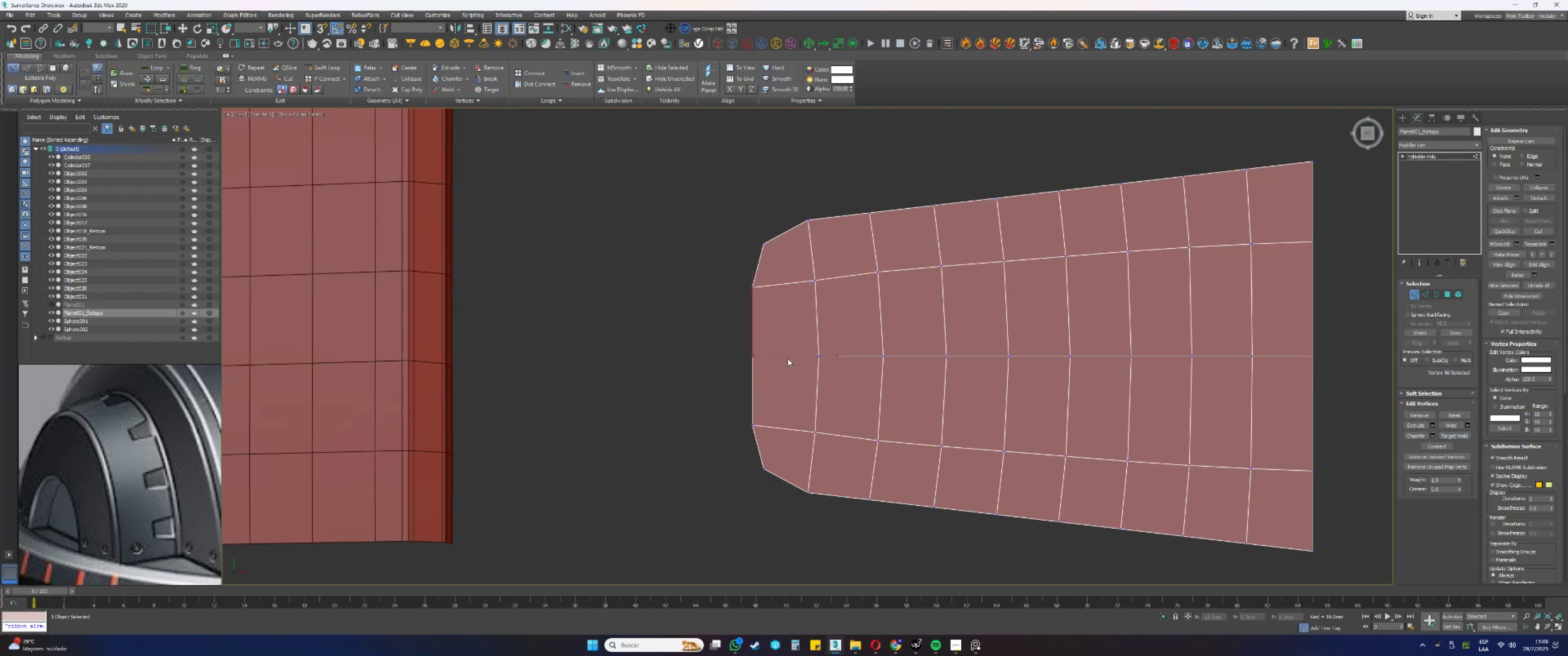 
type(ws)
 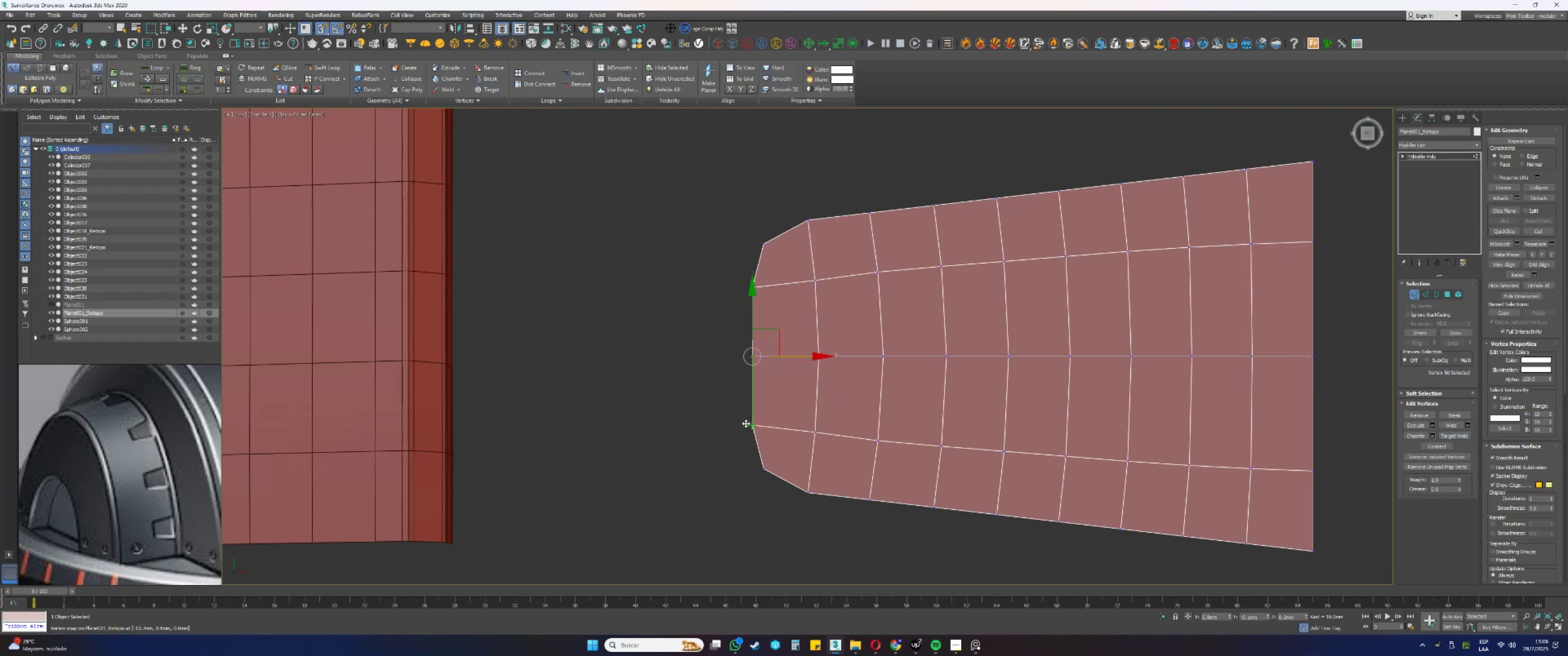 
left_click_drag(start_coordinate=[809, 356], to_coordinate=[746, 425])
 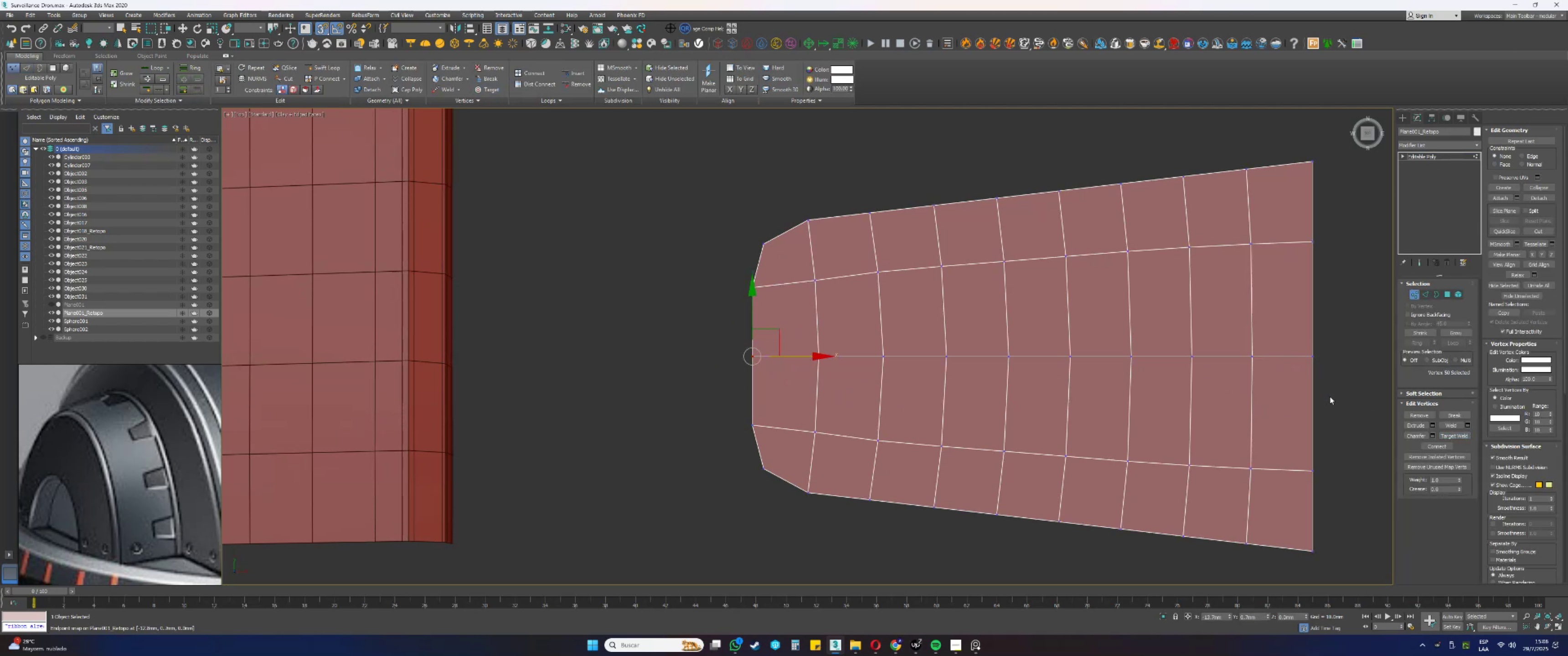 
left_click_drag(start_coordinate=[1334, 571], to_coordinate=[1291, 142])
 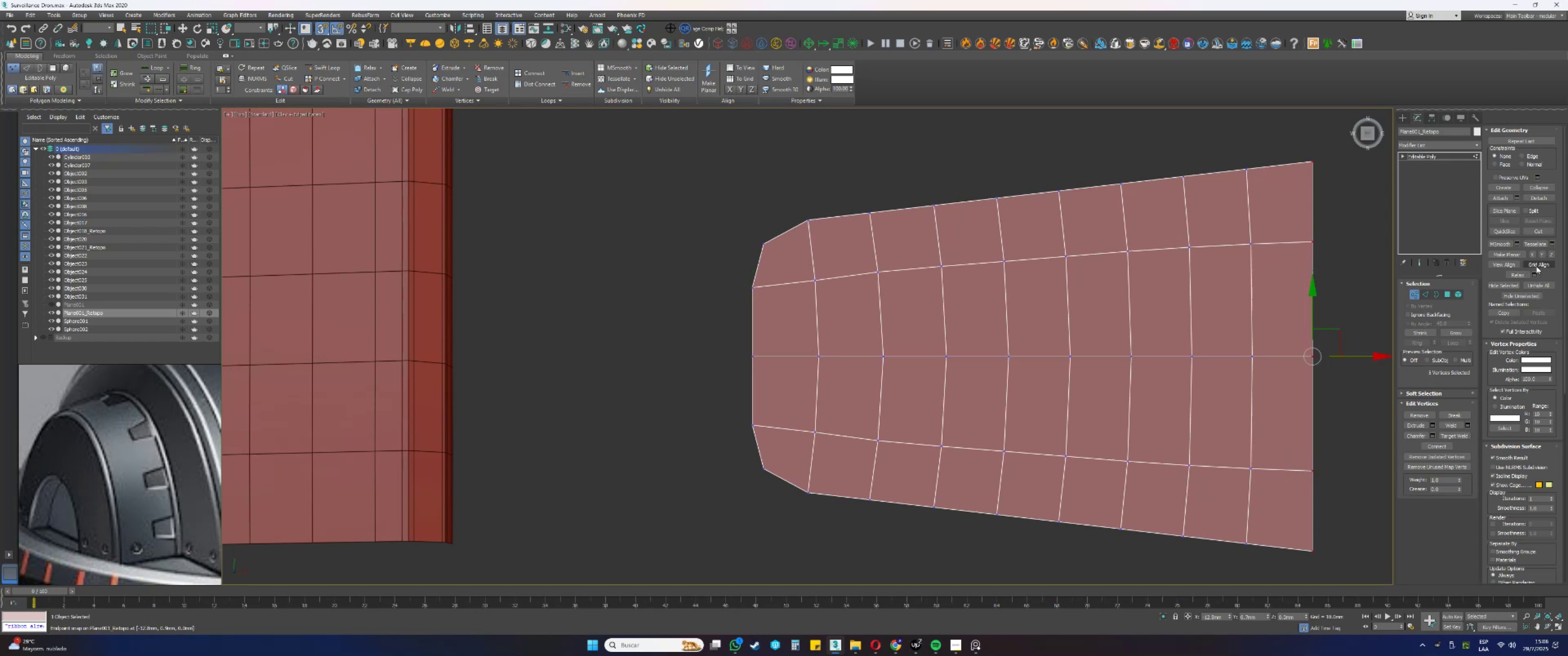 
left_click([1532, 253])
 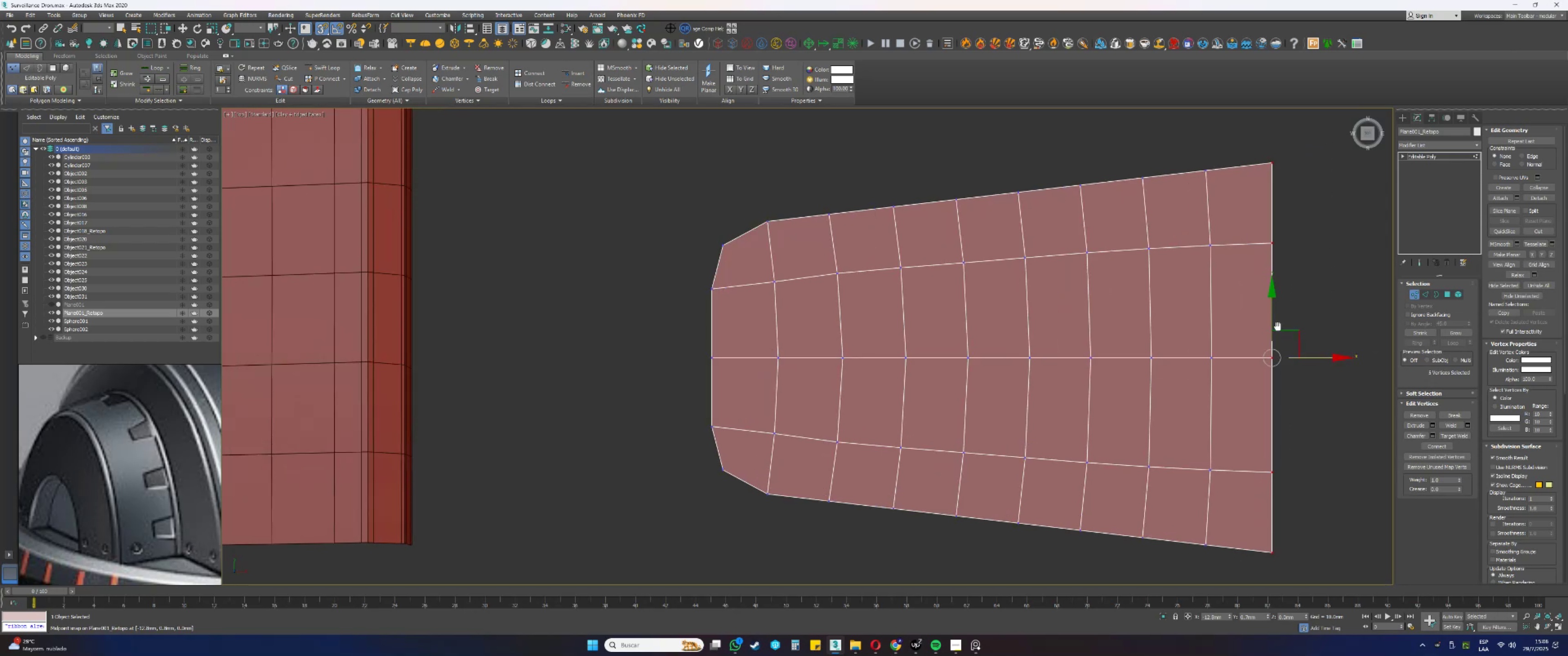 
left_click([1303, 292])
 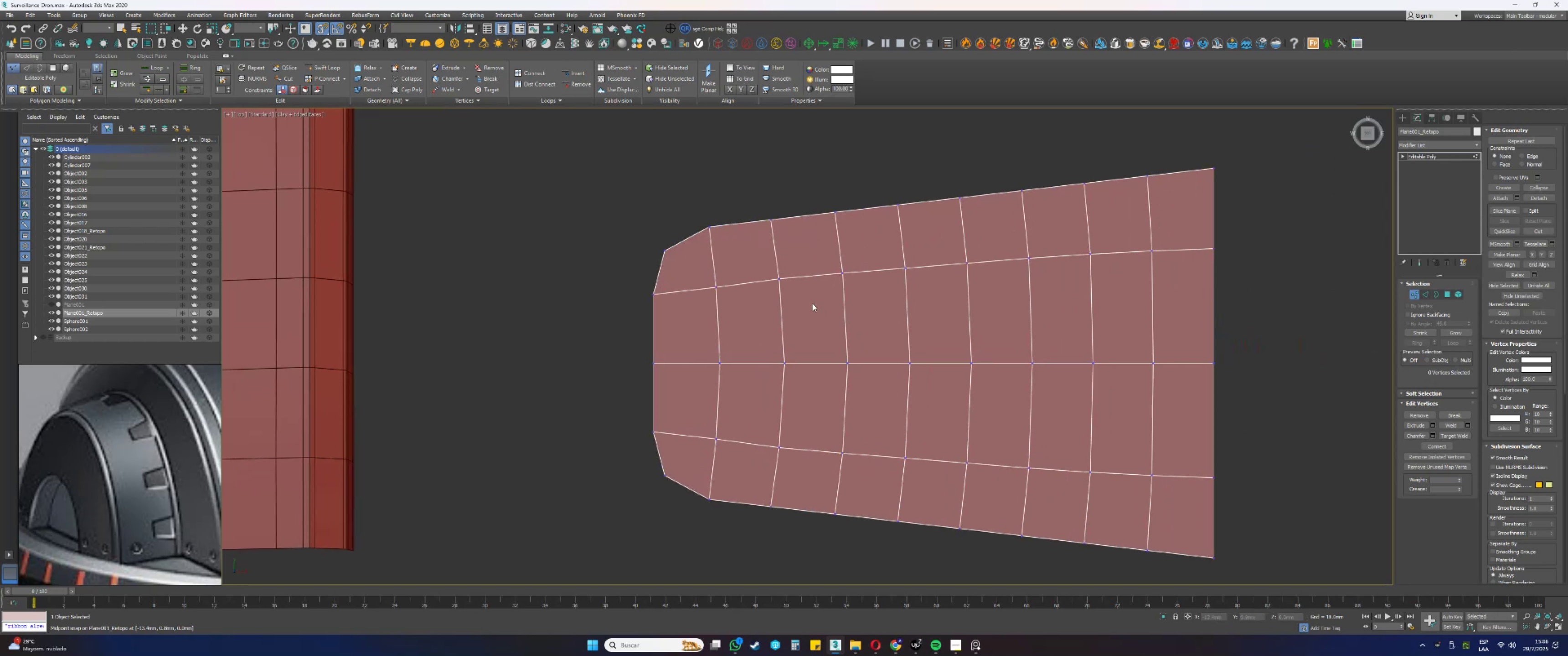 
key(1)
 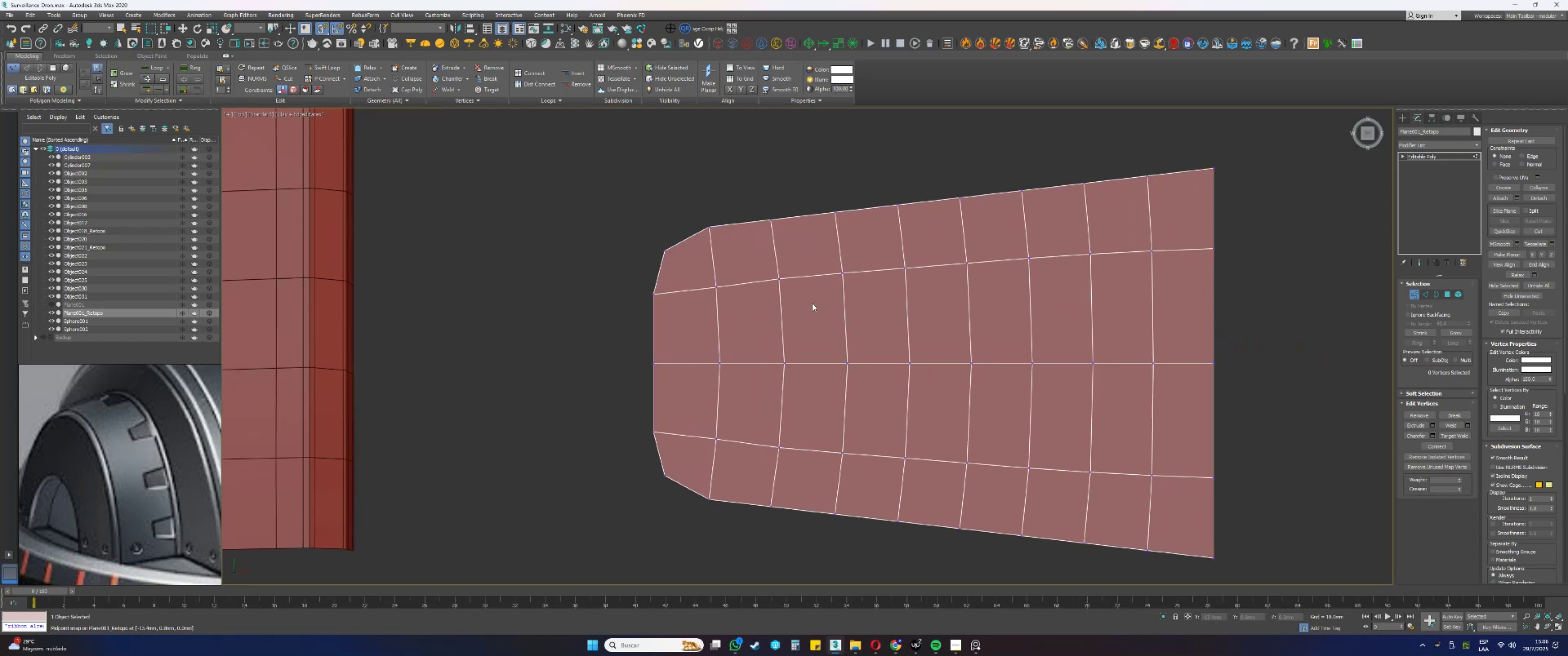 
scroll: coordinate [818, 310], scroll_direction: down, amount: 4.0
 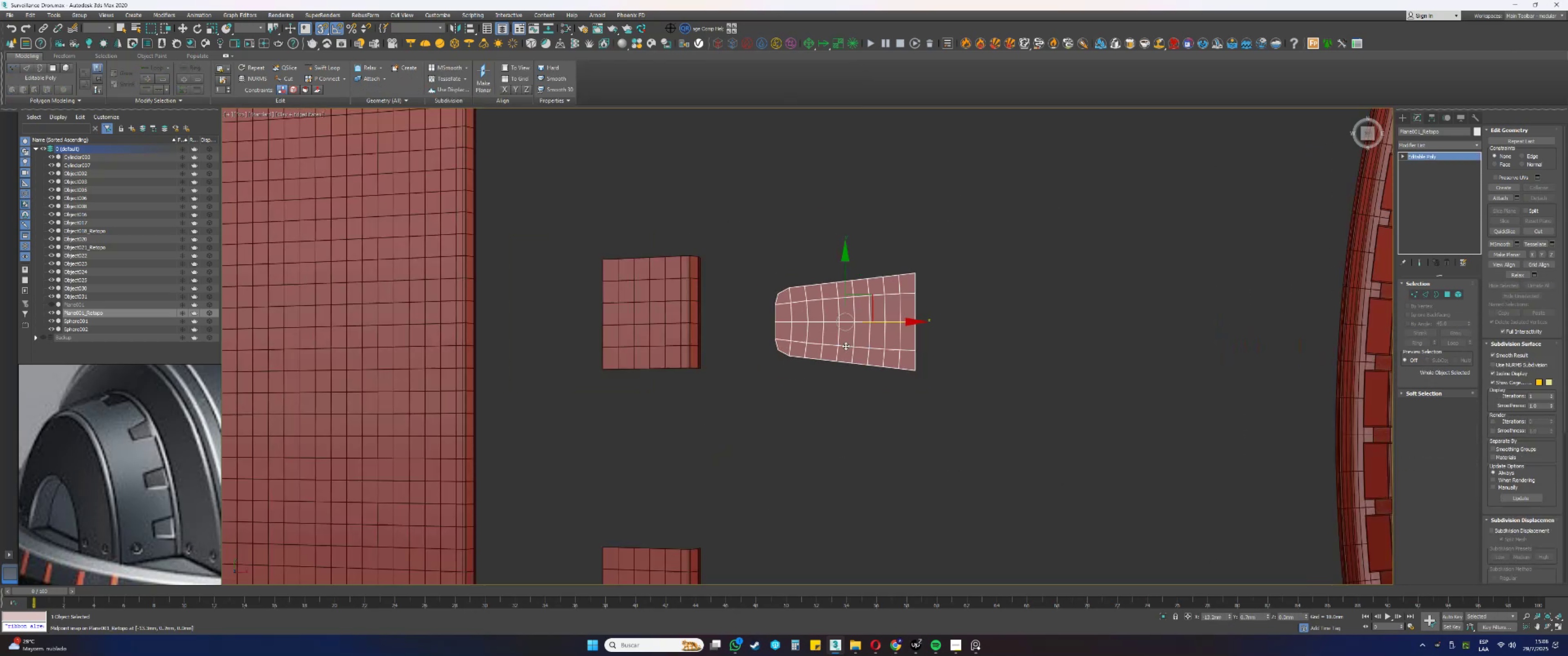 
key(Alt+AltLeft)
 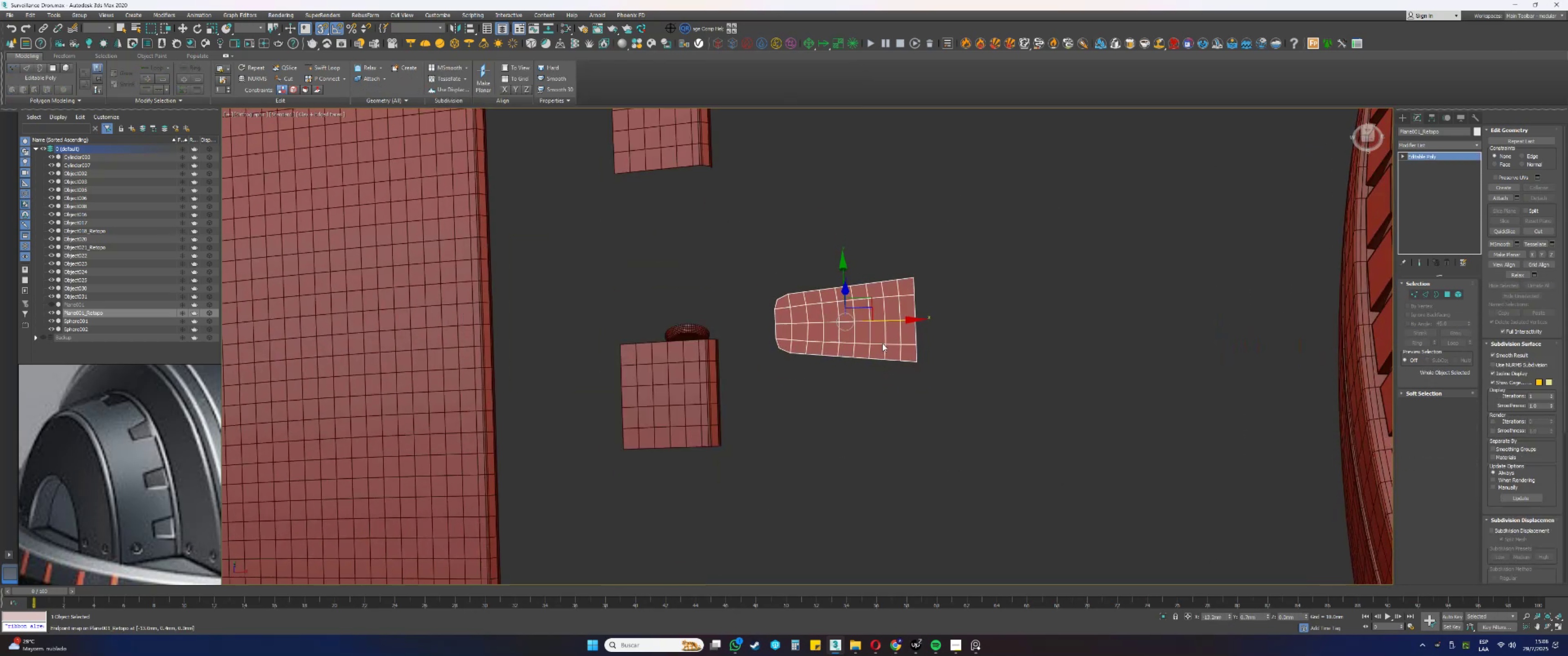 
type(11)
 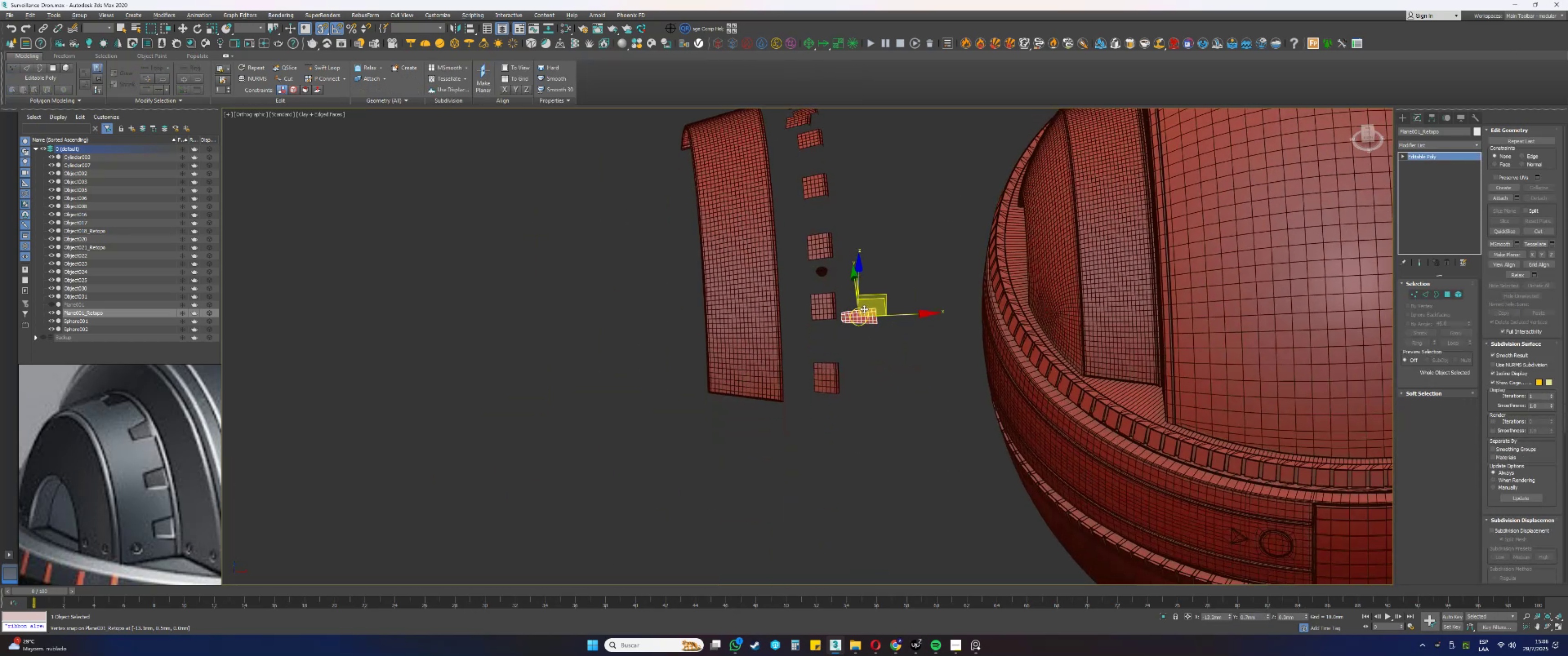 
scroll: coordinate [864, 313], scroll_direction: down, amount: 4.0
 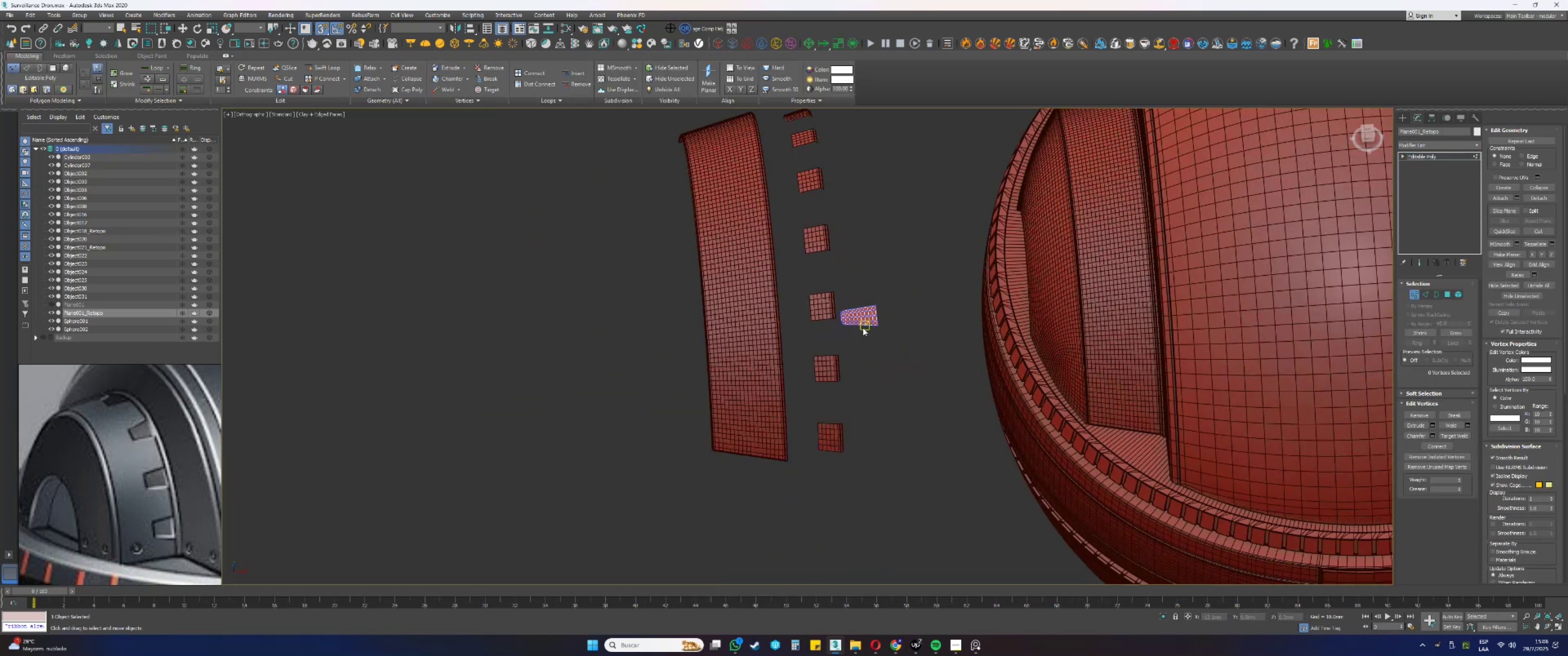 
key(Alt+AltLeft)
 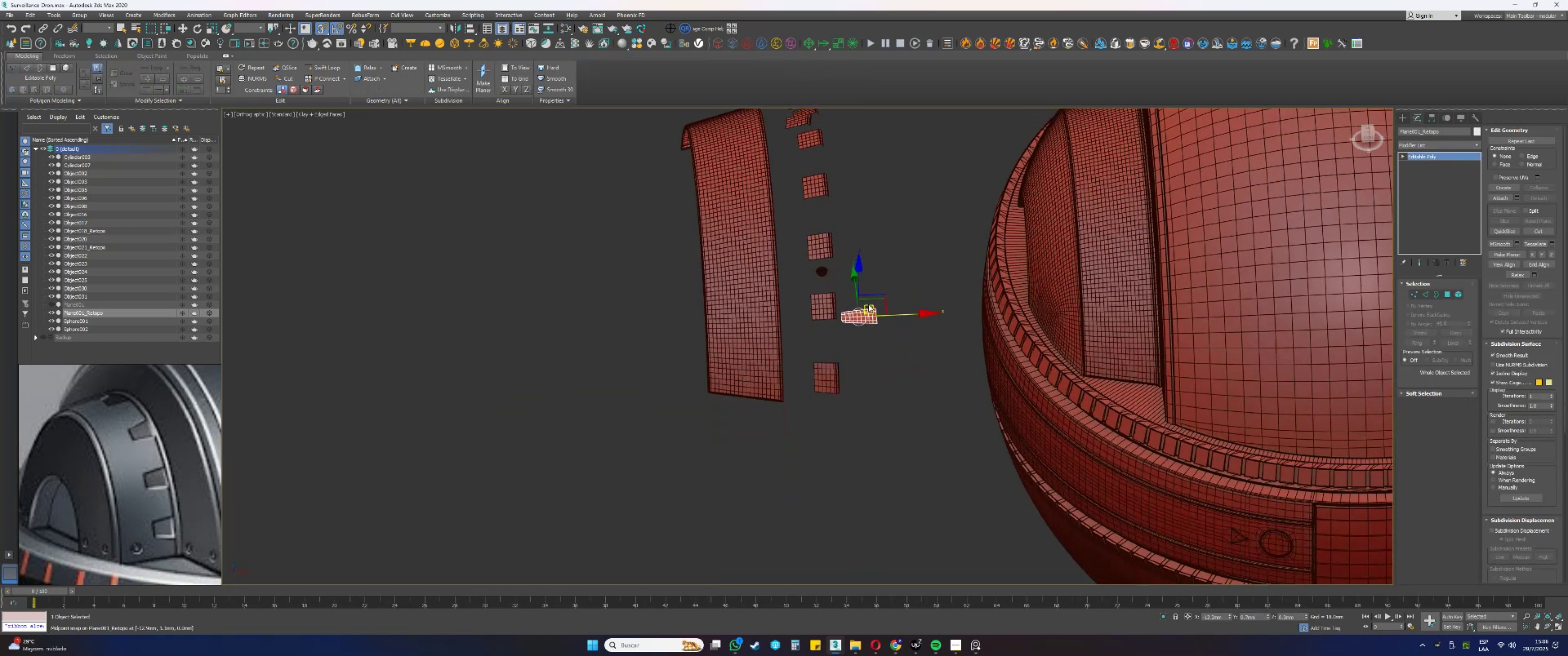 
key(S)
 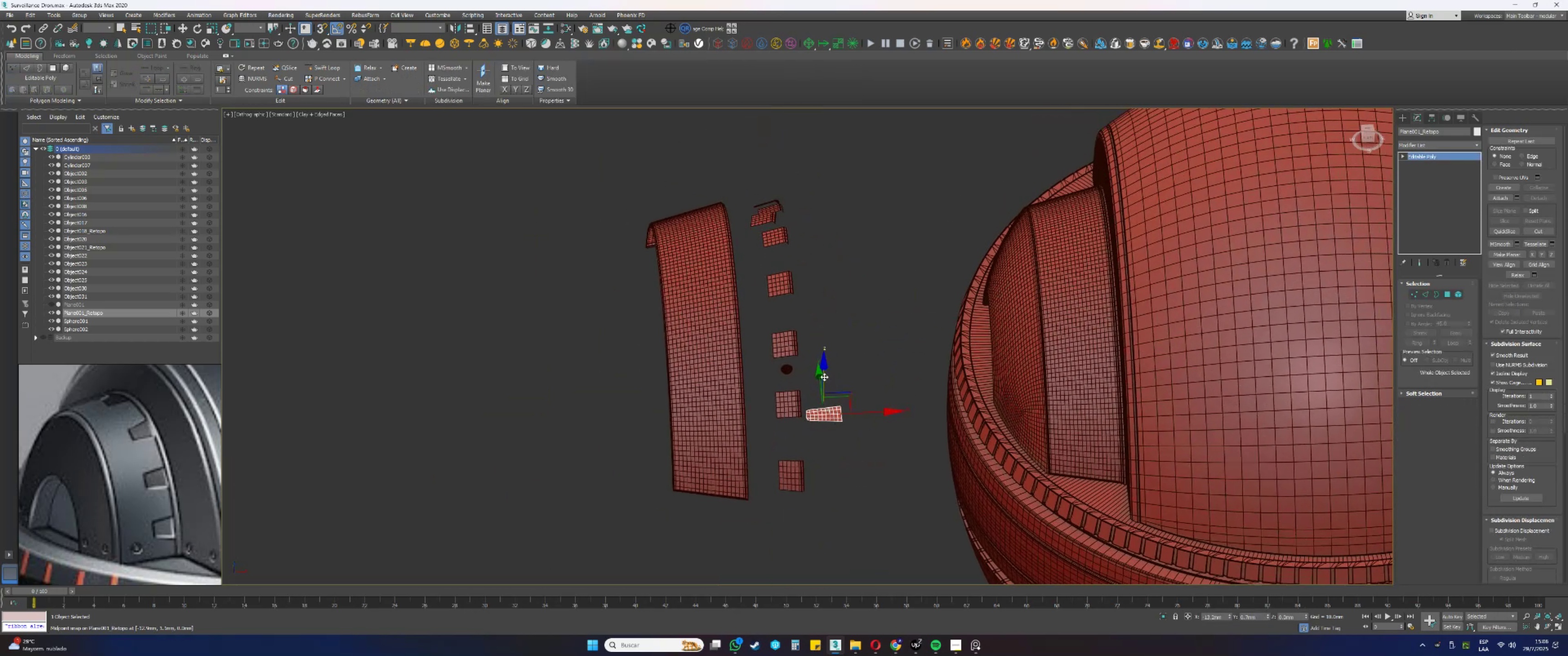 
left_click_drag(start_coordinate=[823, 366], to_coordinate=[850, 218])
 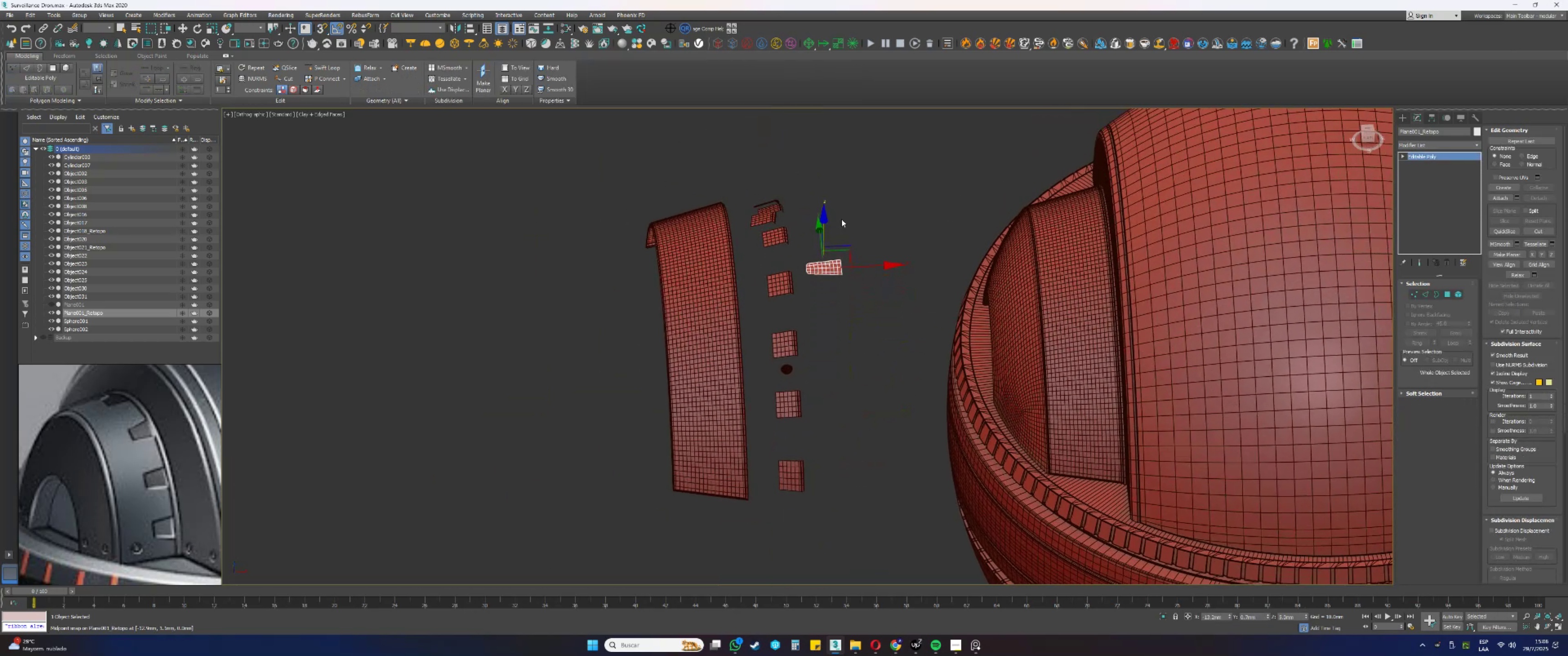 
scroll: coordinate [807, 261], scroll_direction: up, amount: 3.0
 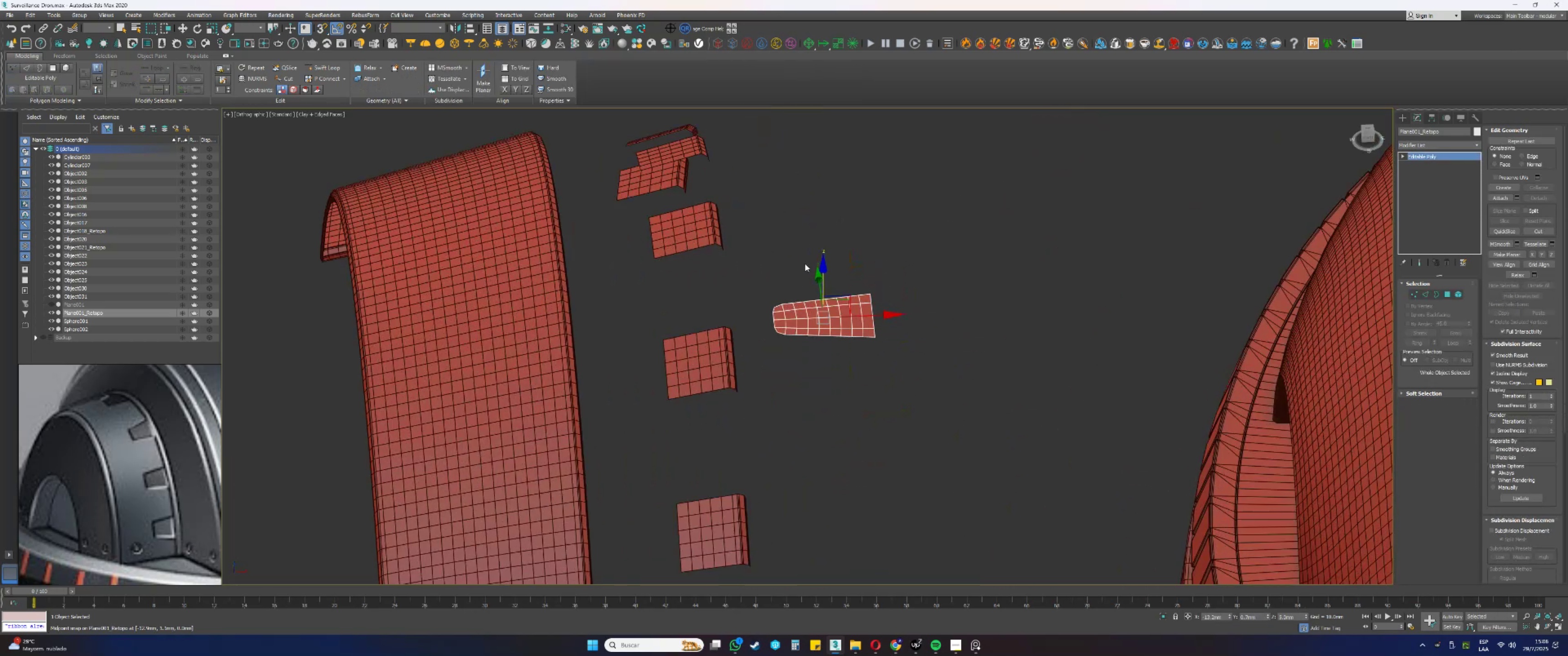 
hold_key(key=AltLeft, duration=0.33)
 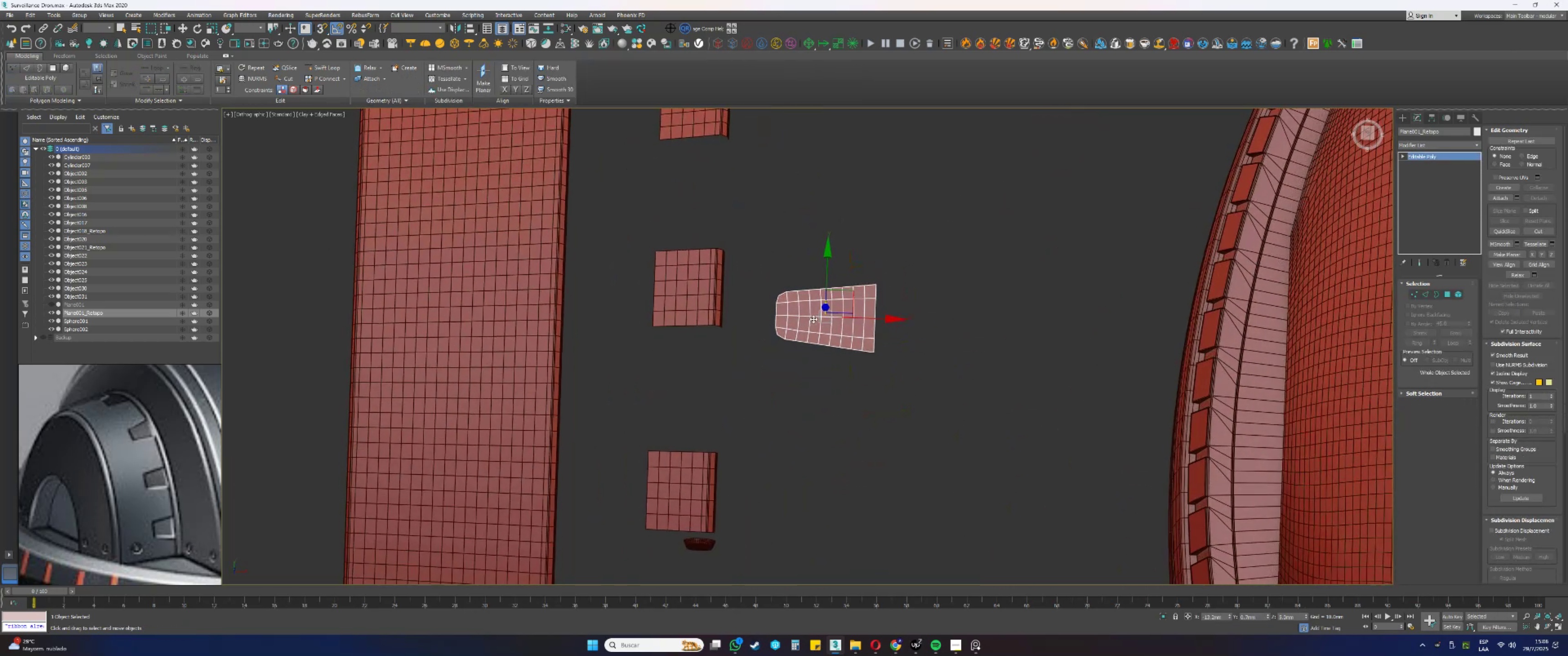 
key(Alt+AltLeft)
 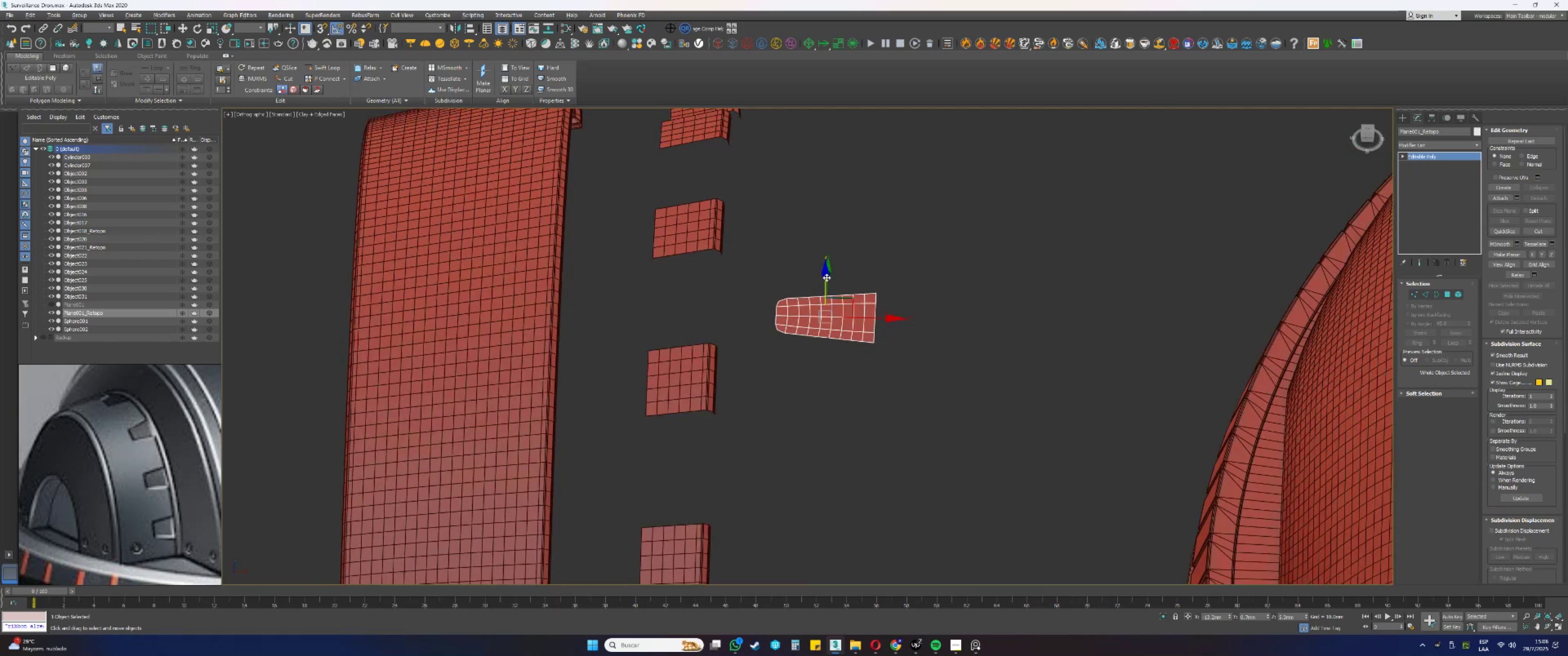 
type(ss)
 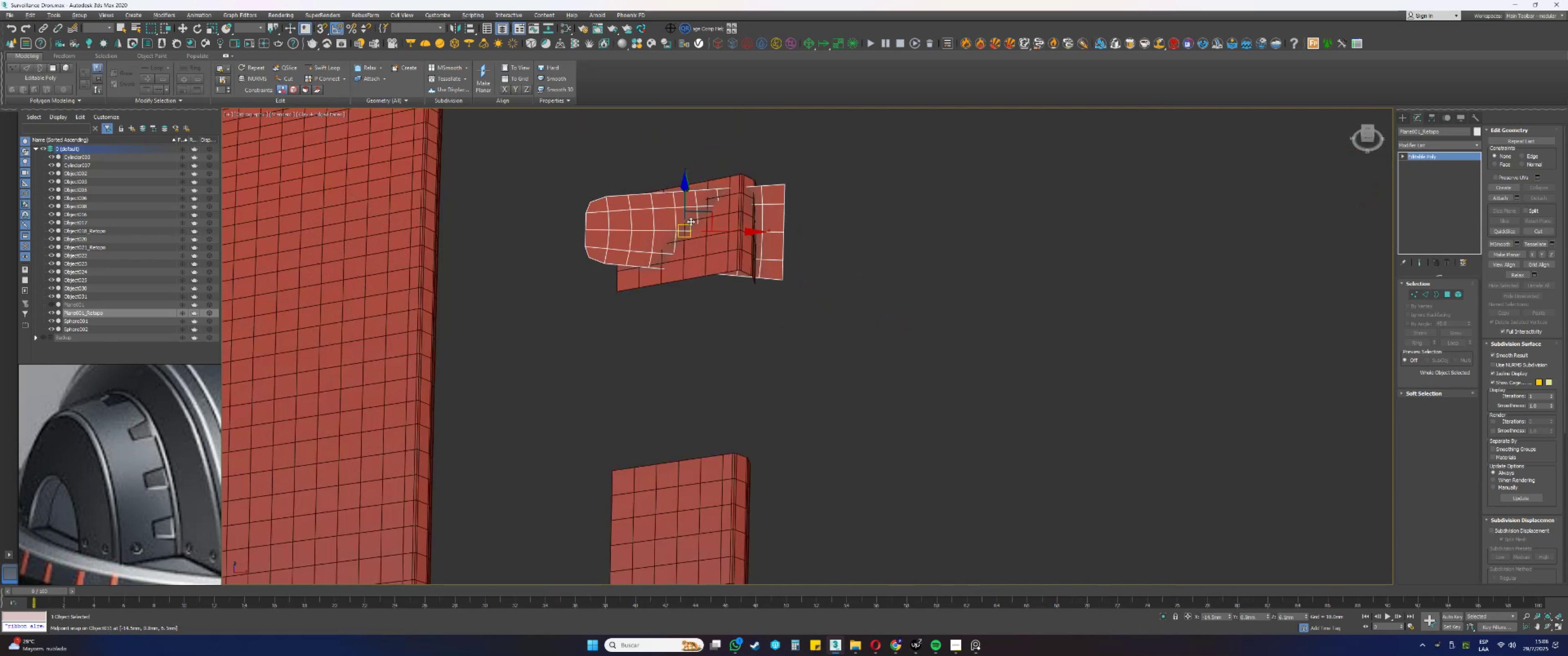 
left_click_drag(start_coordinate=[826, 324], to_coordinate=[688, 224])
 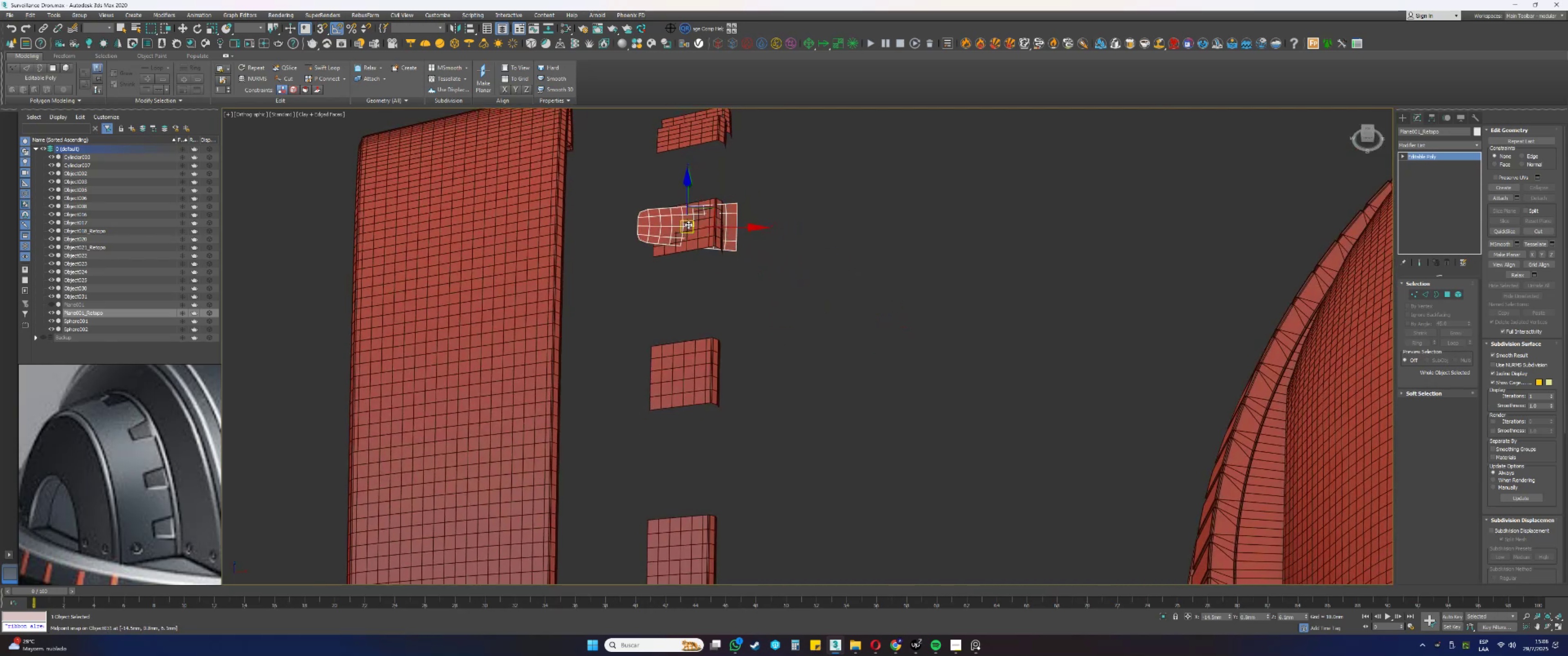 
scroll: coordinate [690, 222], scroll_direction: up, amount: 2.0
 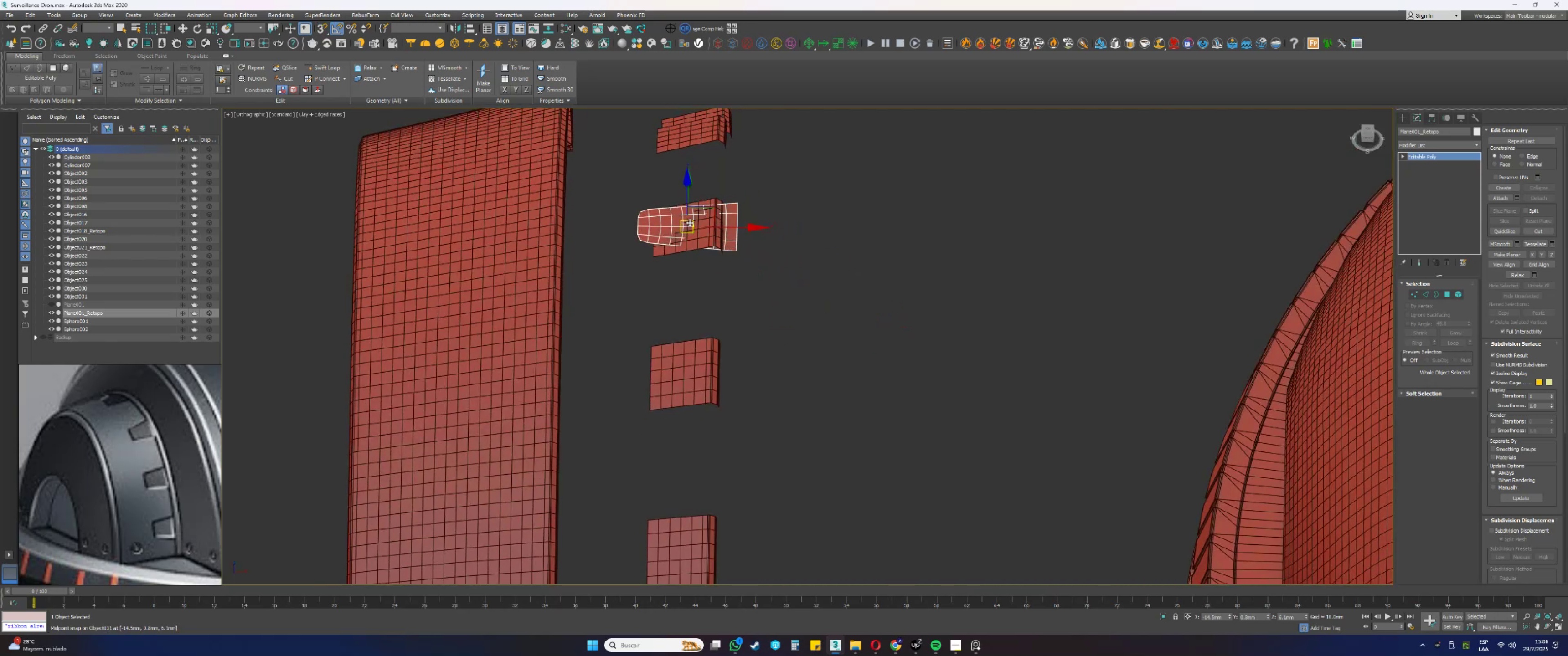 
hold_key(key=AltLeft, duration=0.47)
 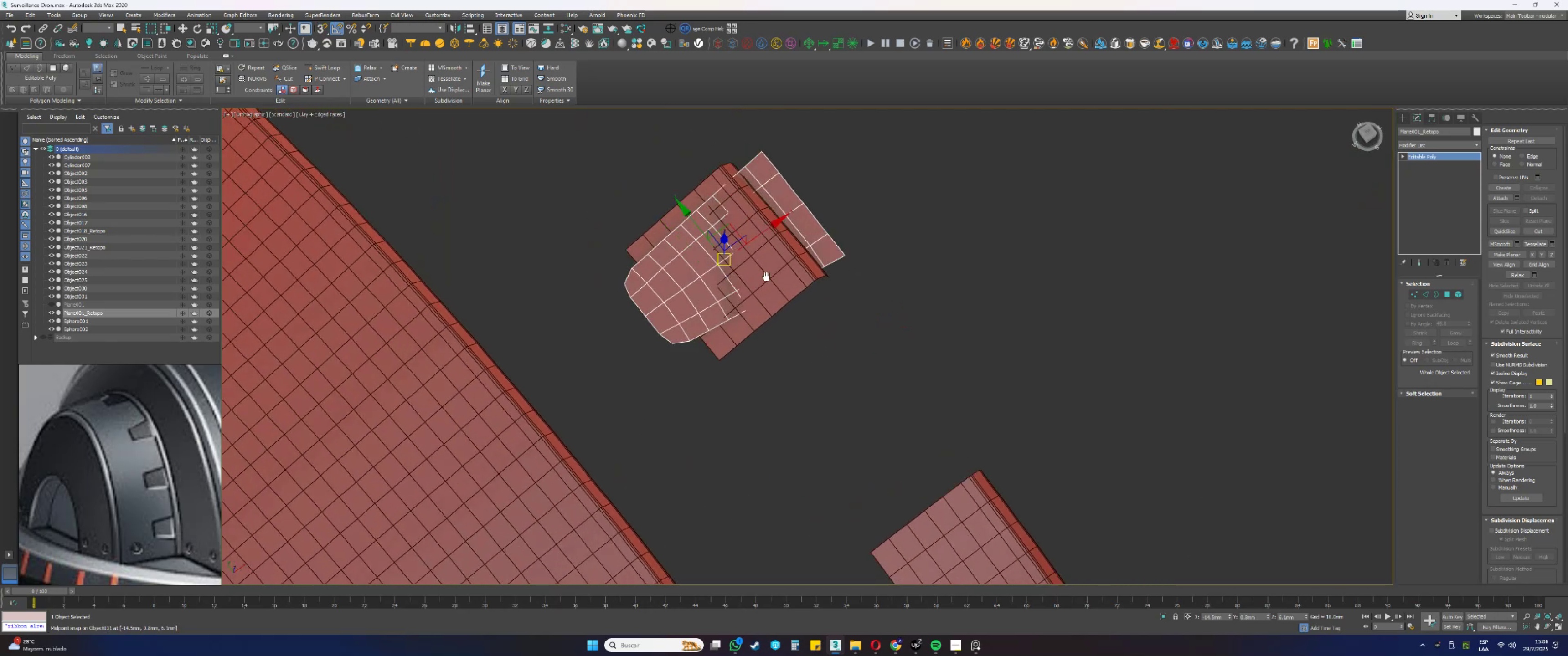 
key(Alt+AltLeft)
 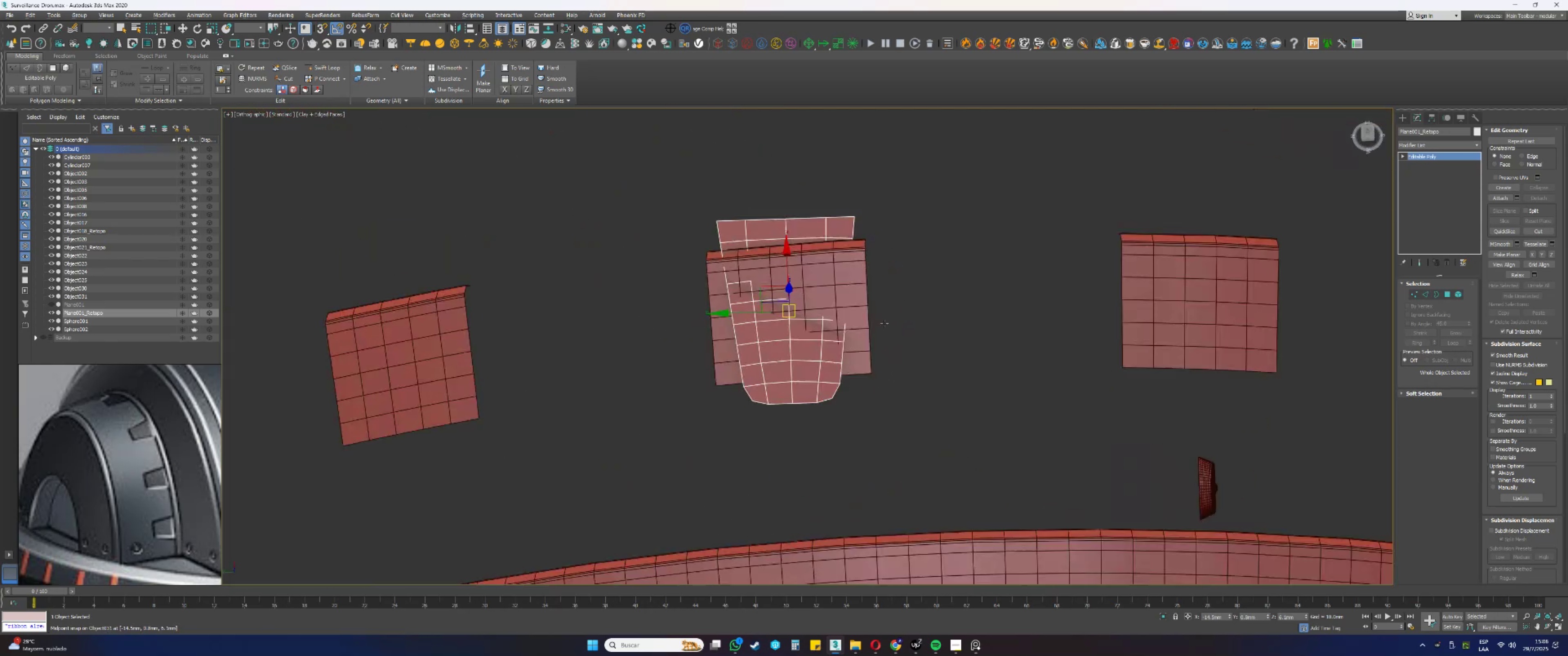 
scroll: coordinate [795, 278], scroll_direction: up, amount: 2.0
 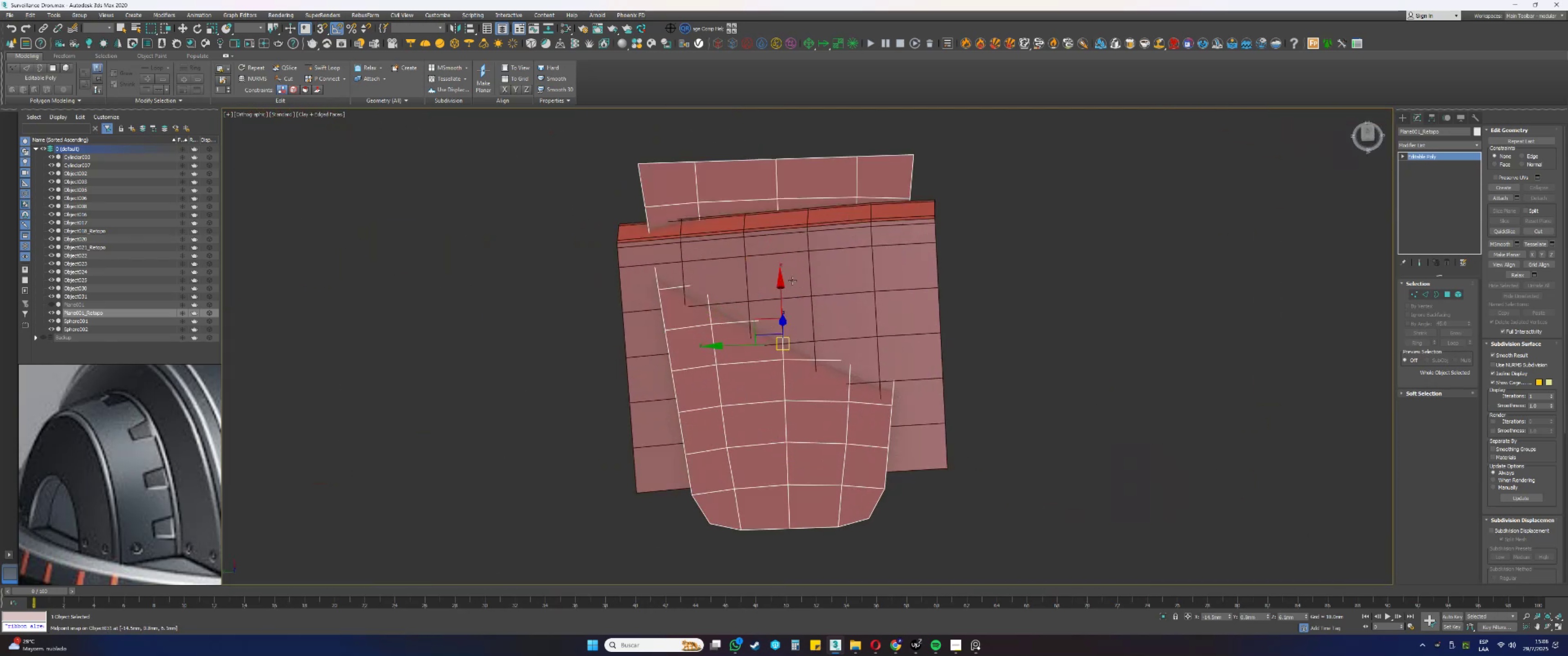 
key(Alt+AltLeft)
 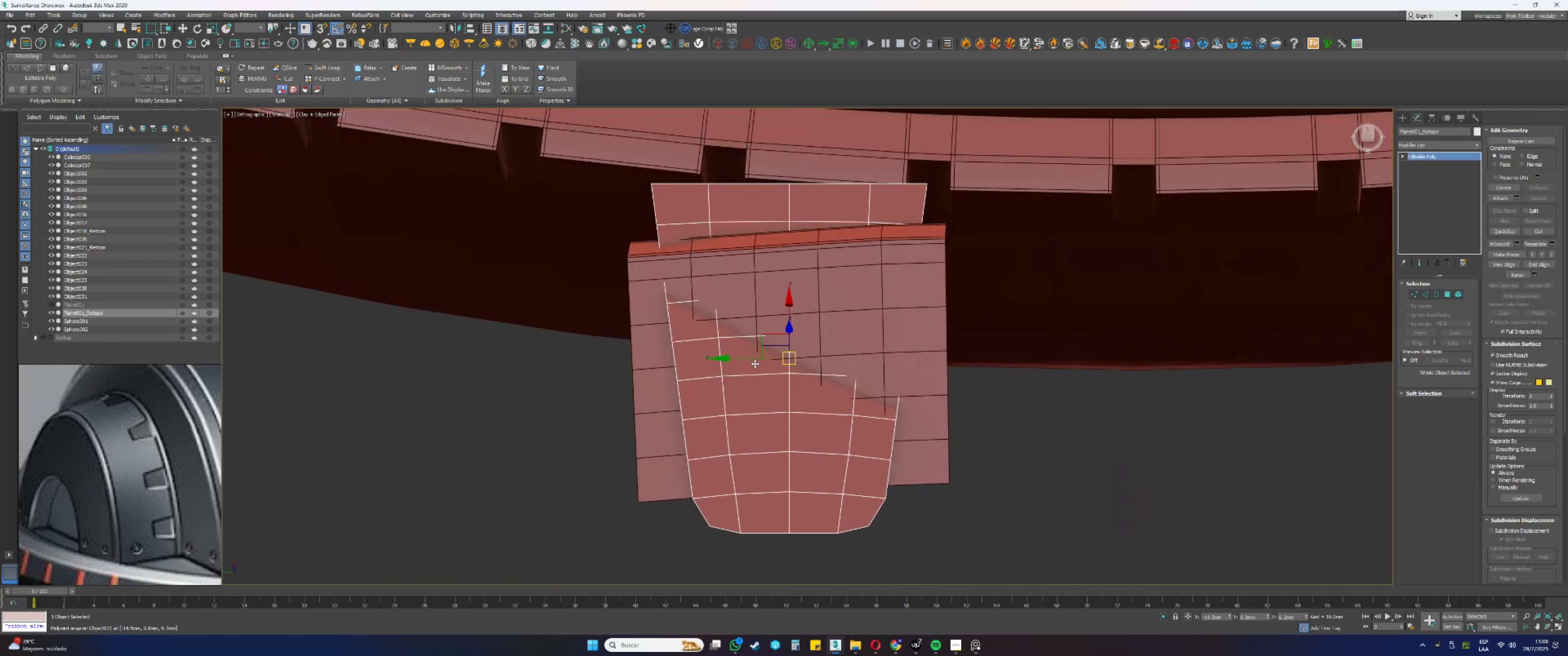 
left_click_drag(start_coordinate=[748, 359], to_coordinate=[792, 357])
 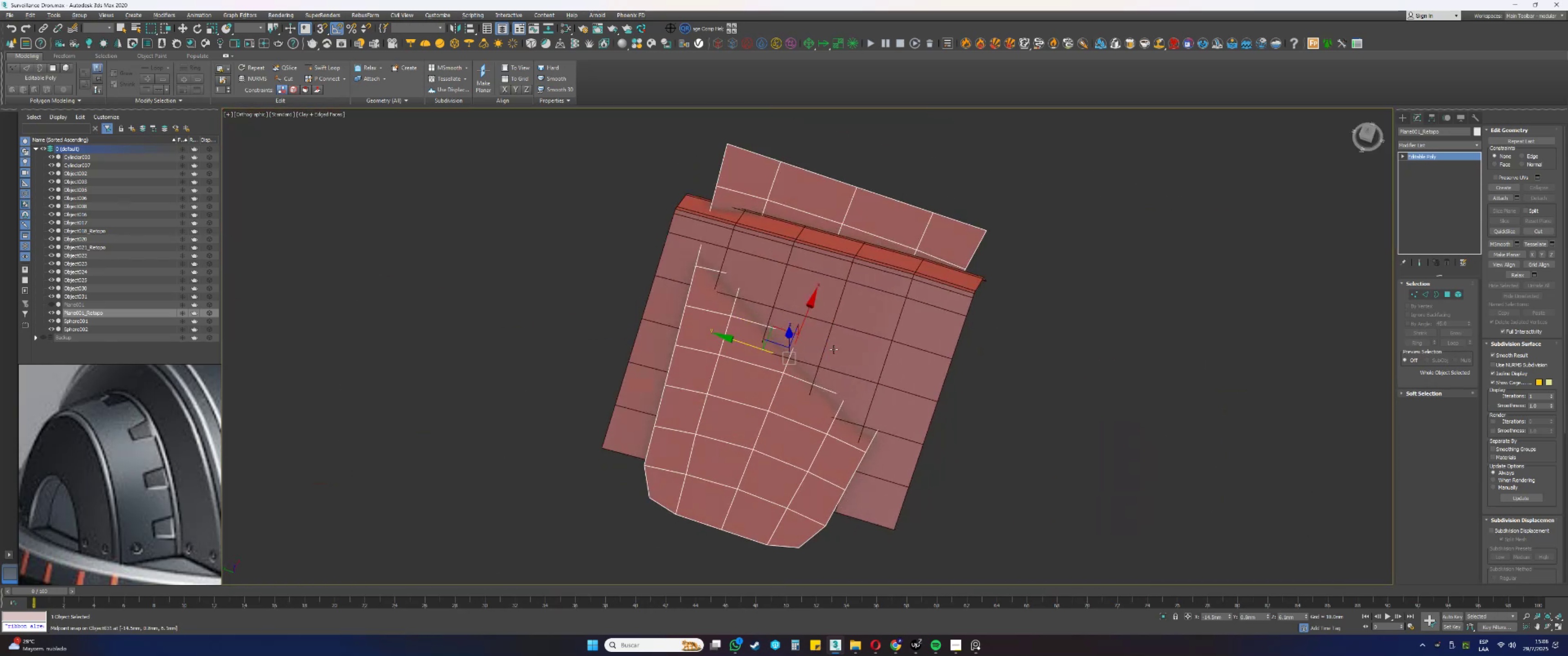 
type(ss)
 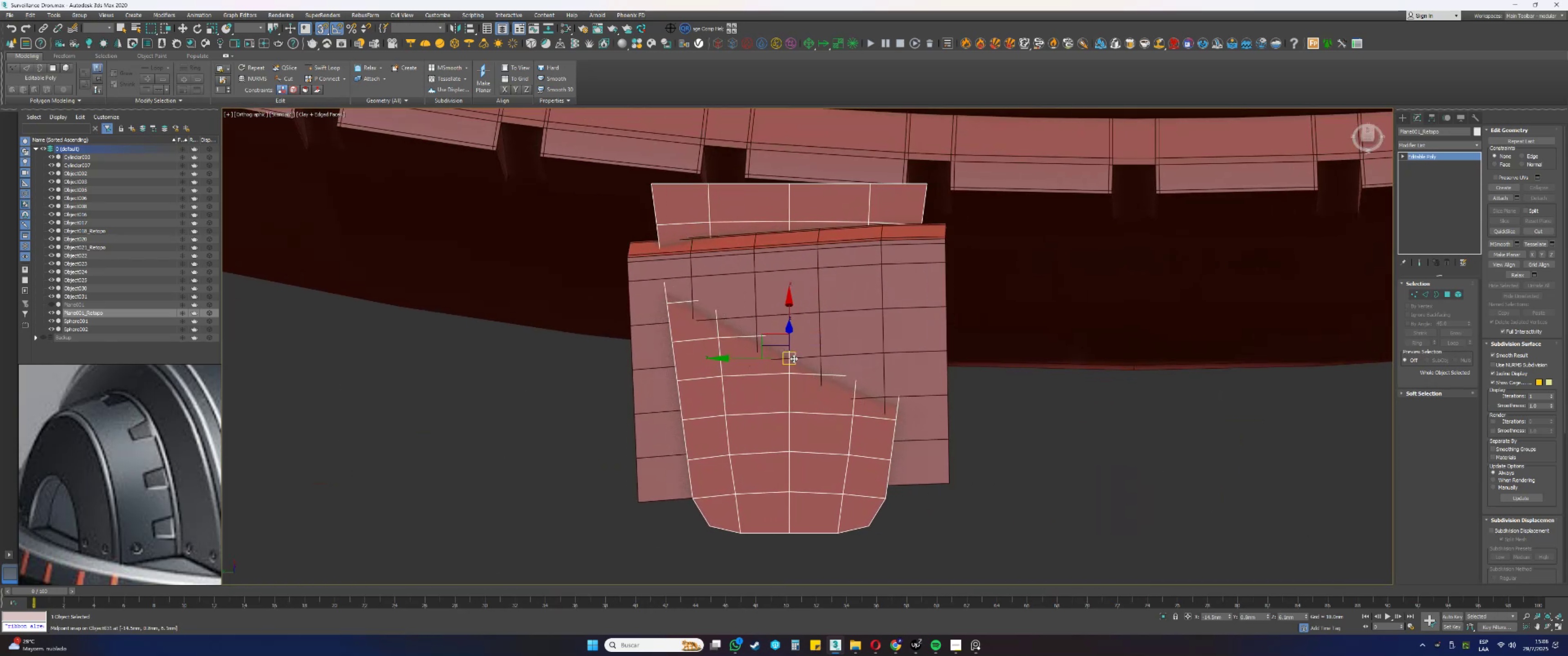 
hold_key(key=AltLeft, duration=0.83)
 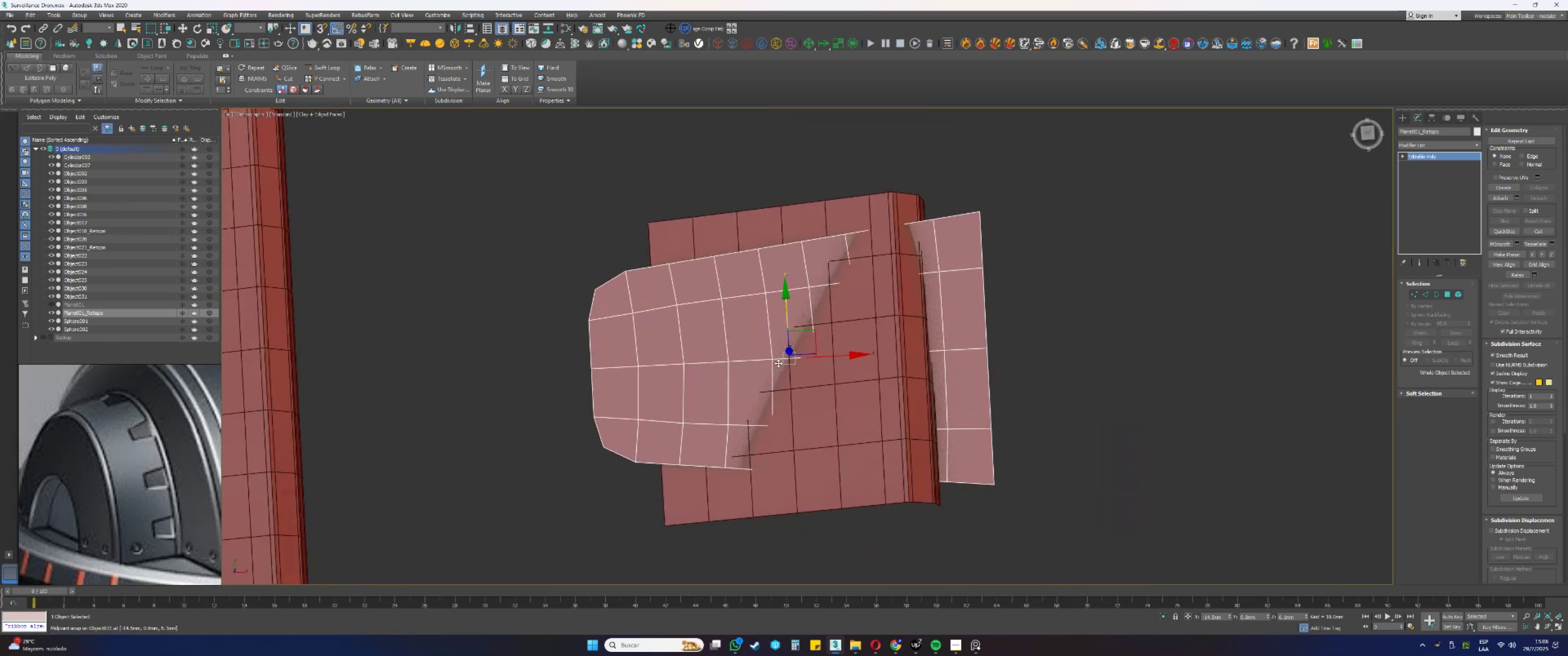 
scroll: coordinate [836, 353], scroll_direction: down, amount: 2.0
 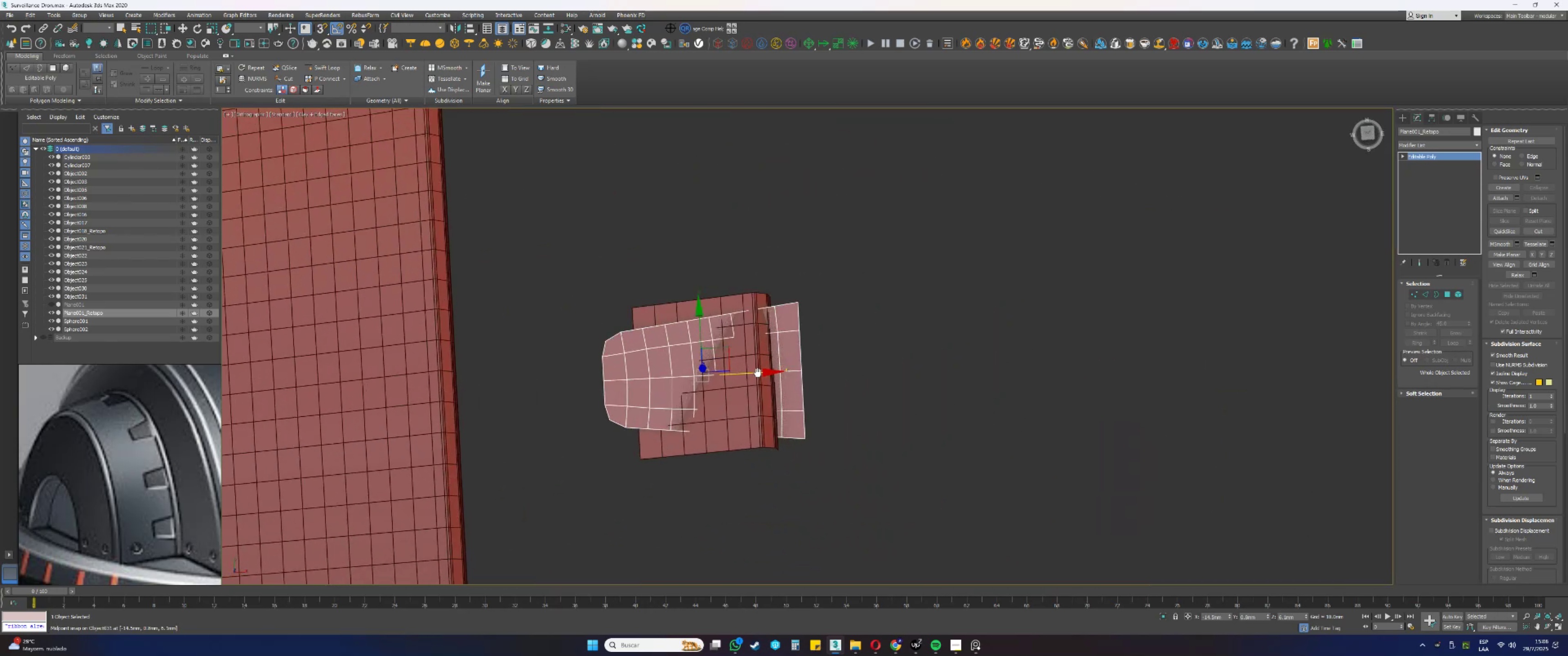 
hold_key(key=ShiftLeft, duration=0.46)
left_click_drag(start_coordinate=[761, 371], to_coordinate=[1112, 333])
 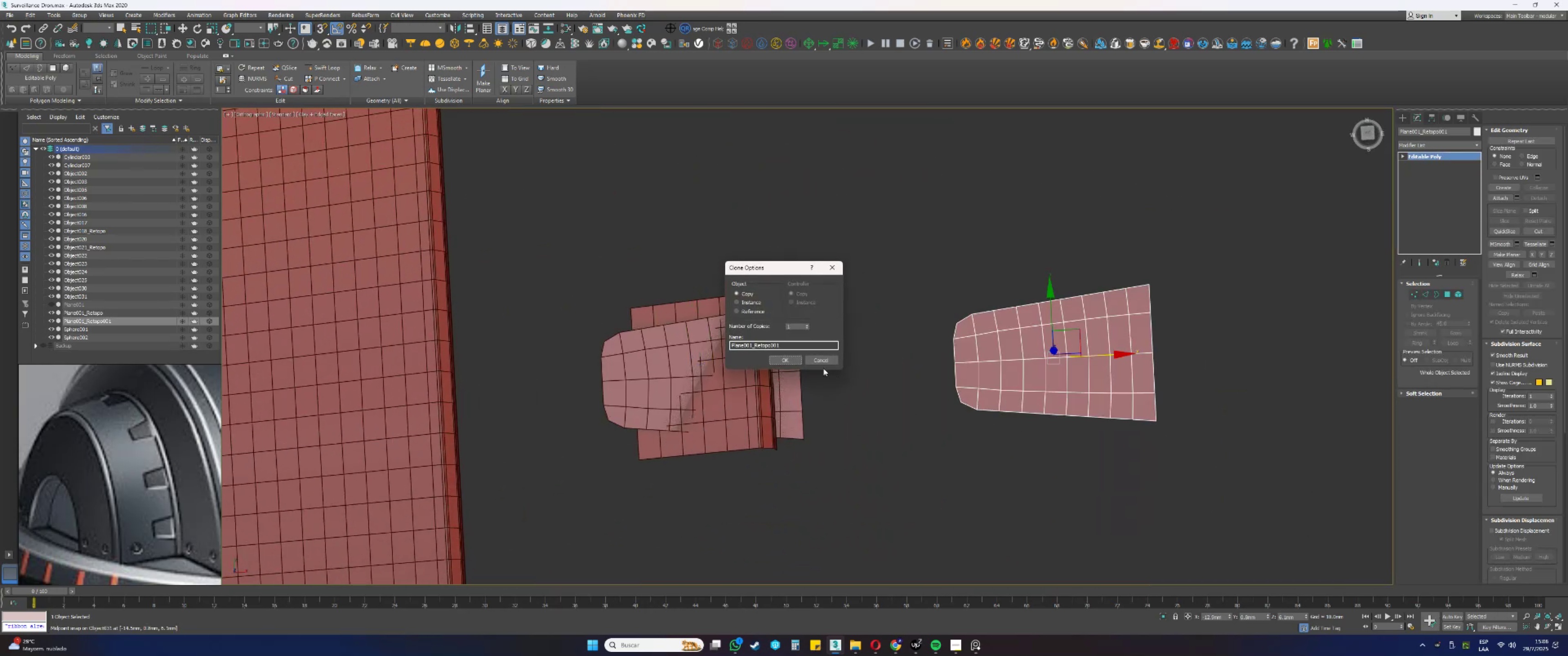 
left_click([801, 363])
 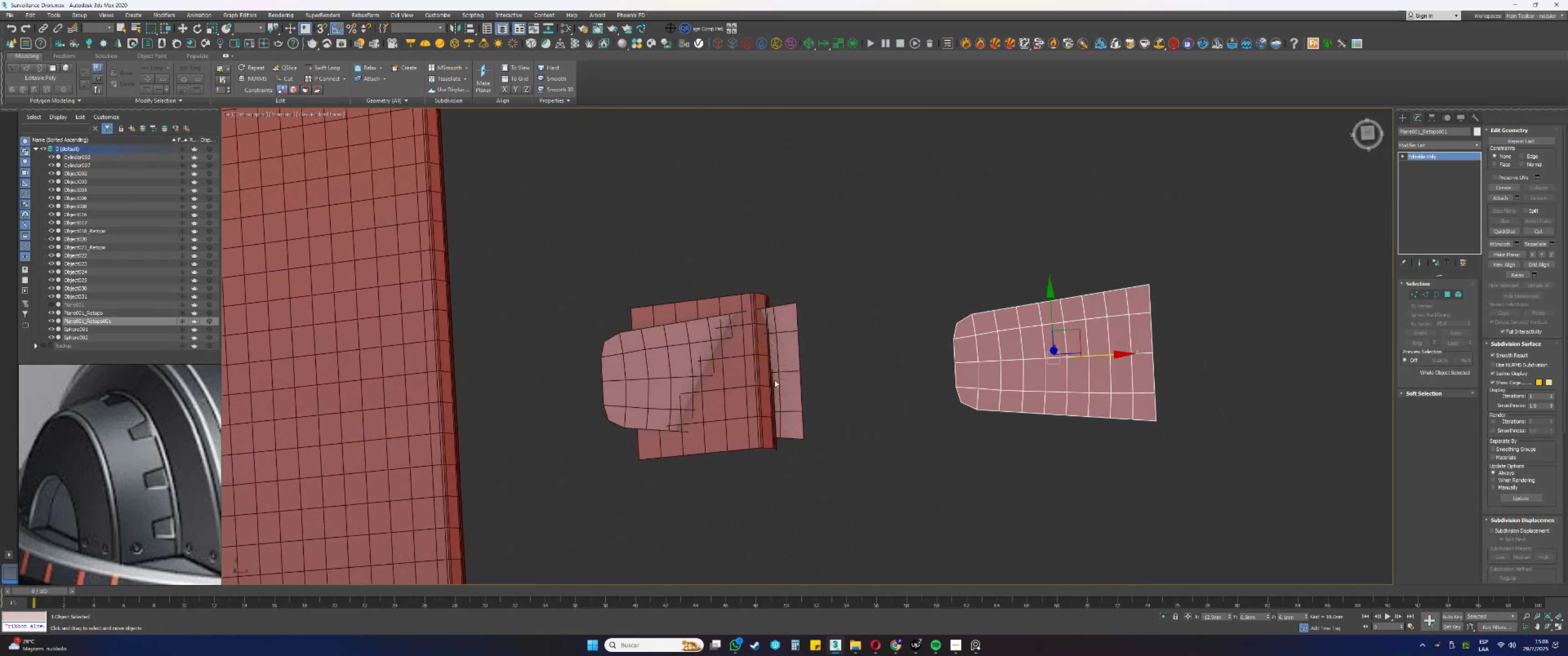 
key(Control+ControlLeft)
 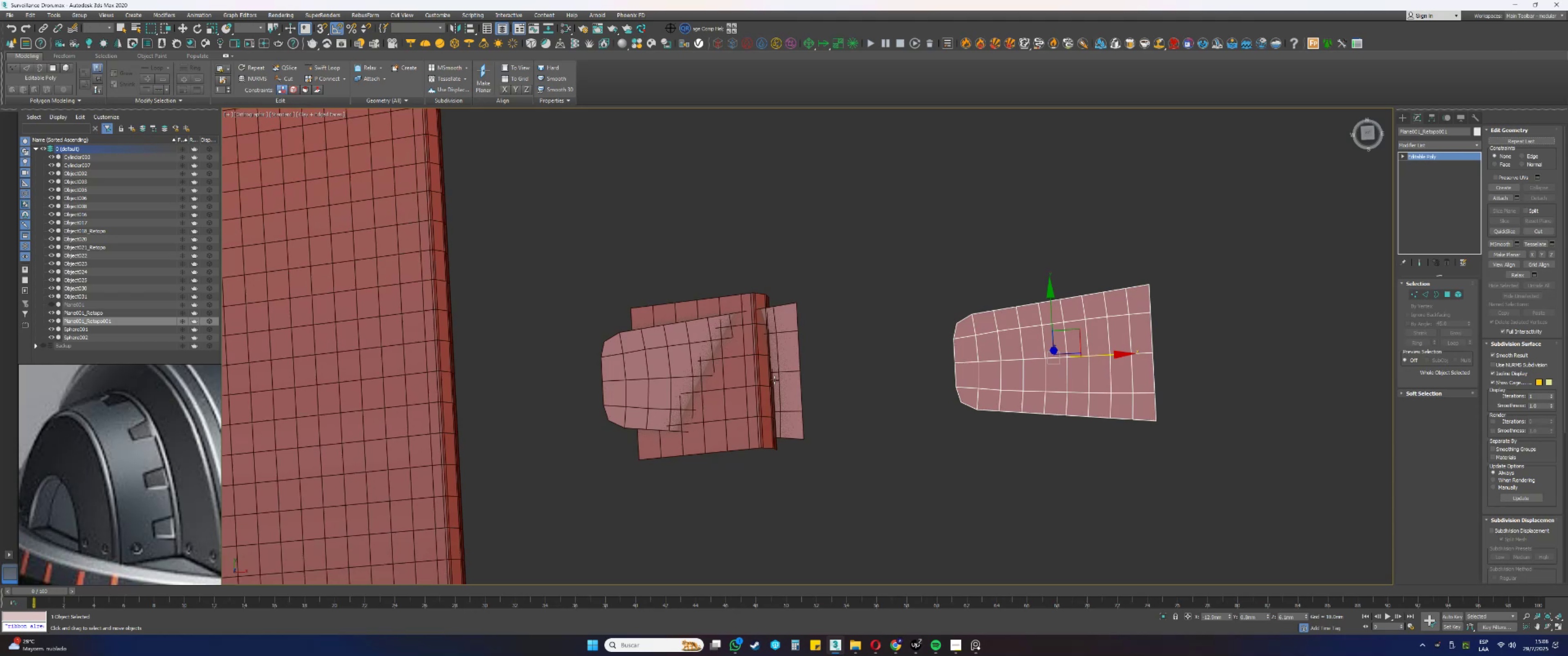 
key(Control+S)
 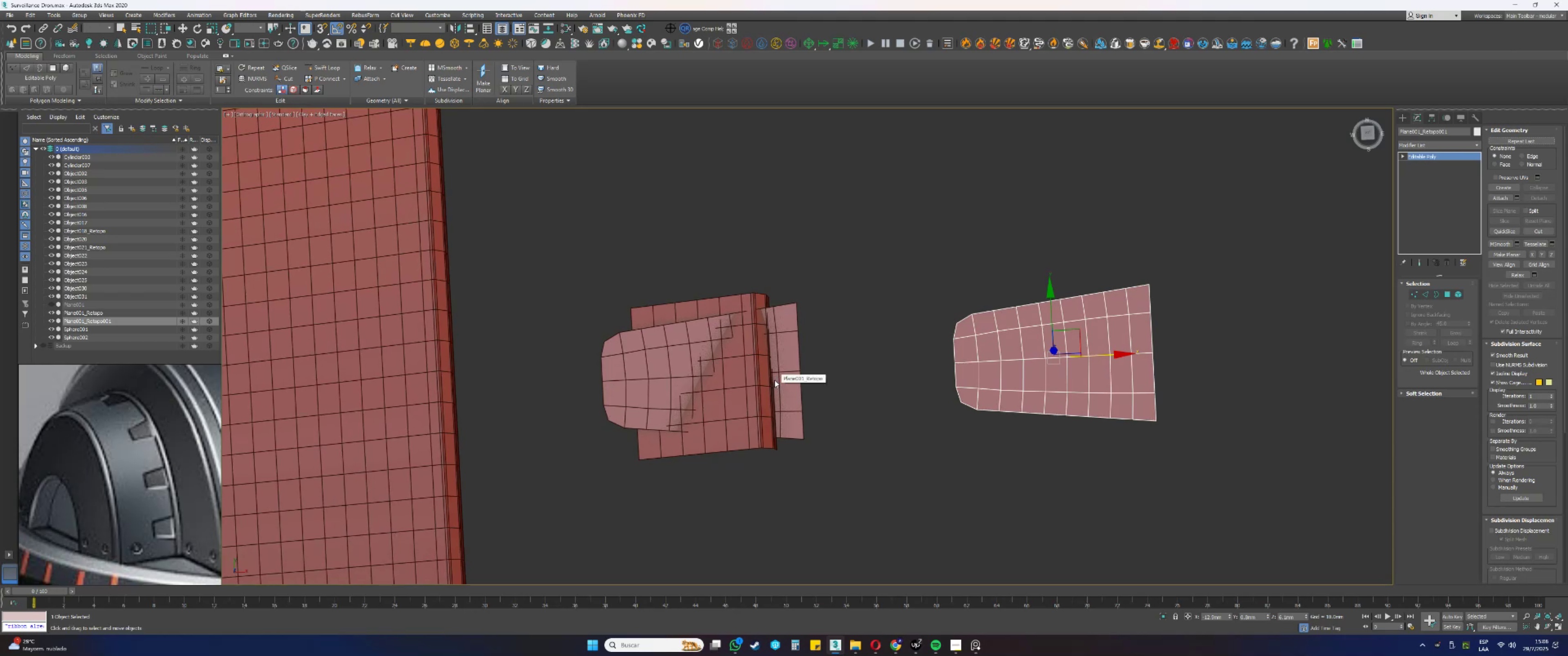 
wait(10.5)
 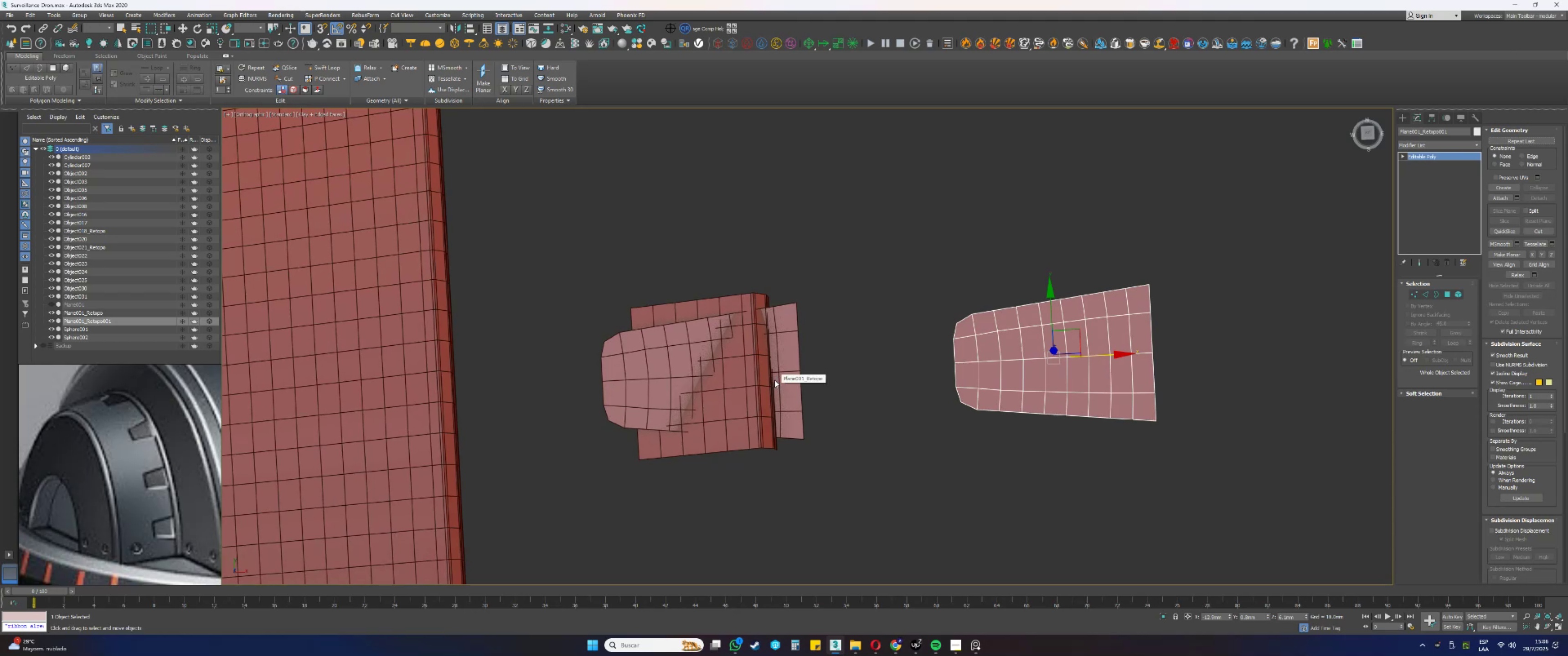 
left_click([680, 377])
 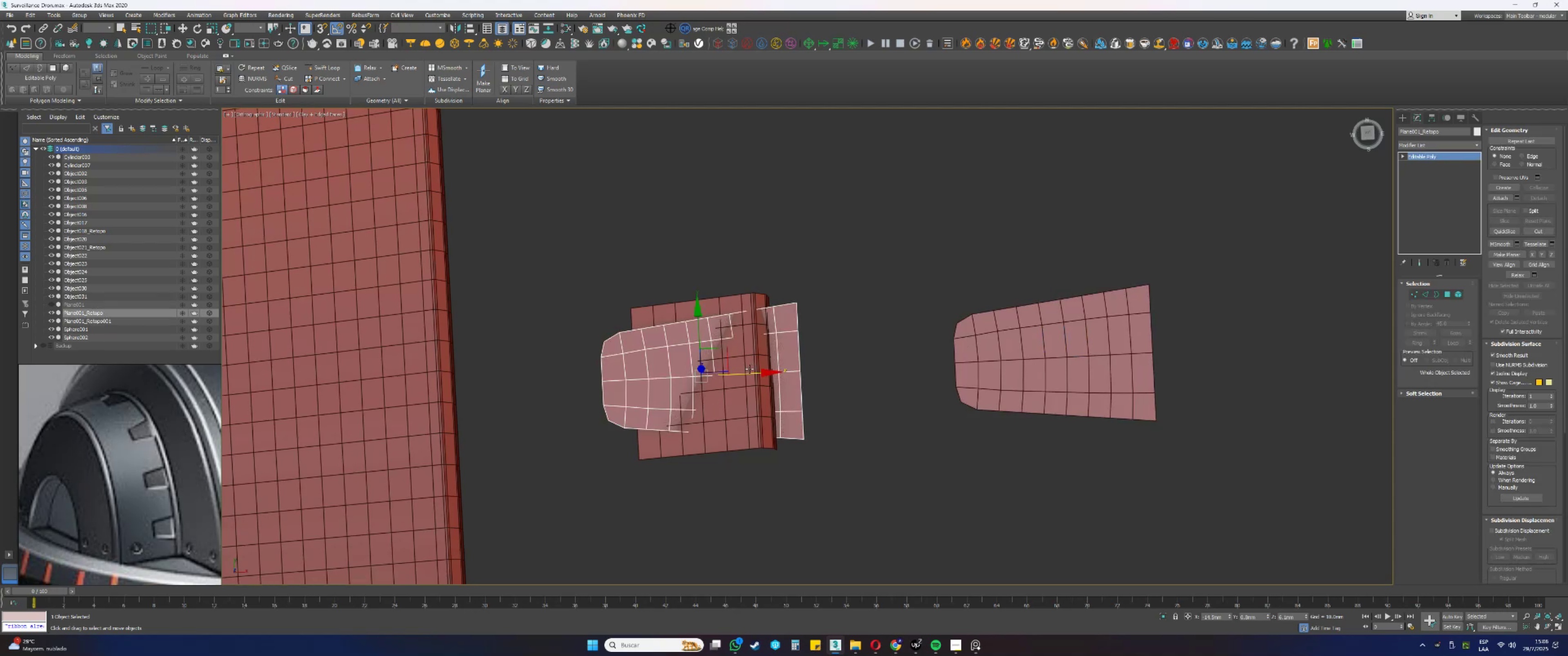 
left_click_drag(start_coordinate=[753, 373], to_coordinate=[963, 356])
 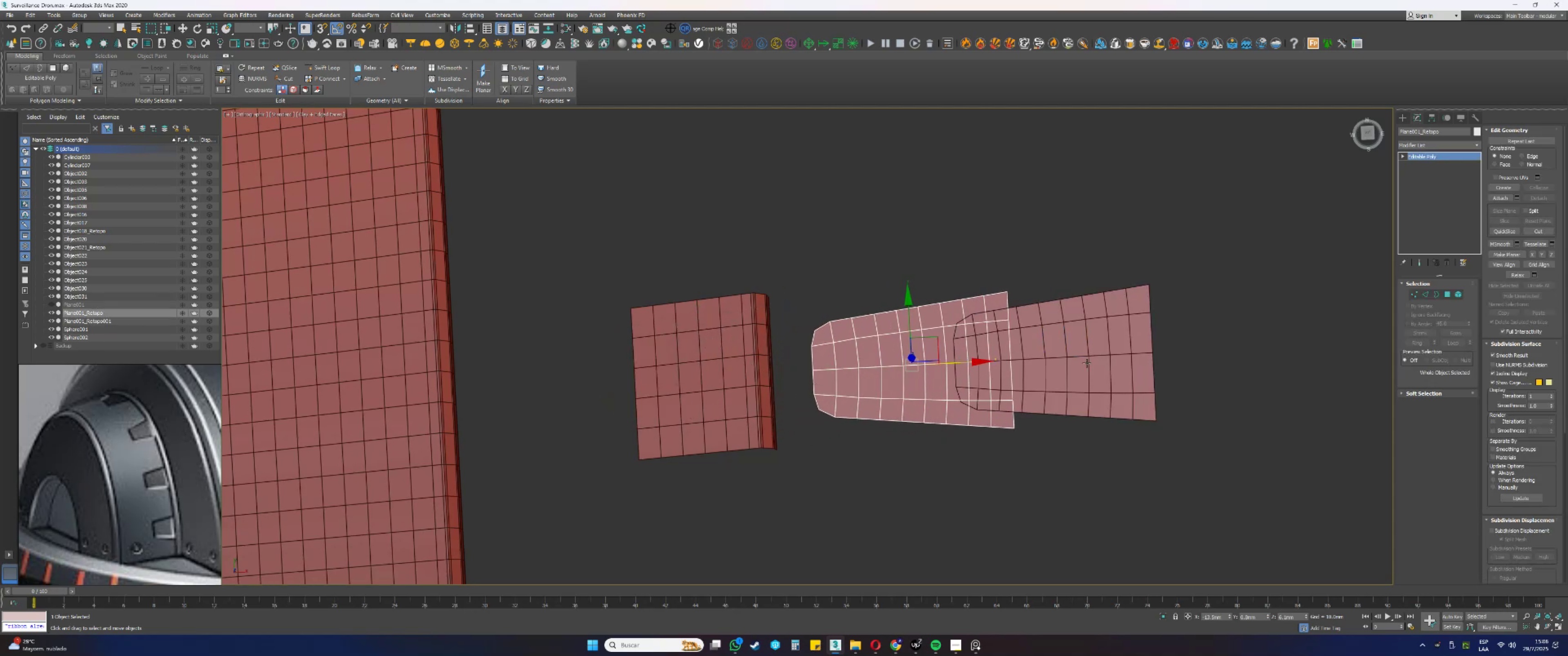 
left_click([1098, 363])
 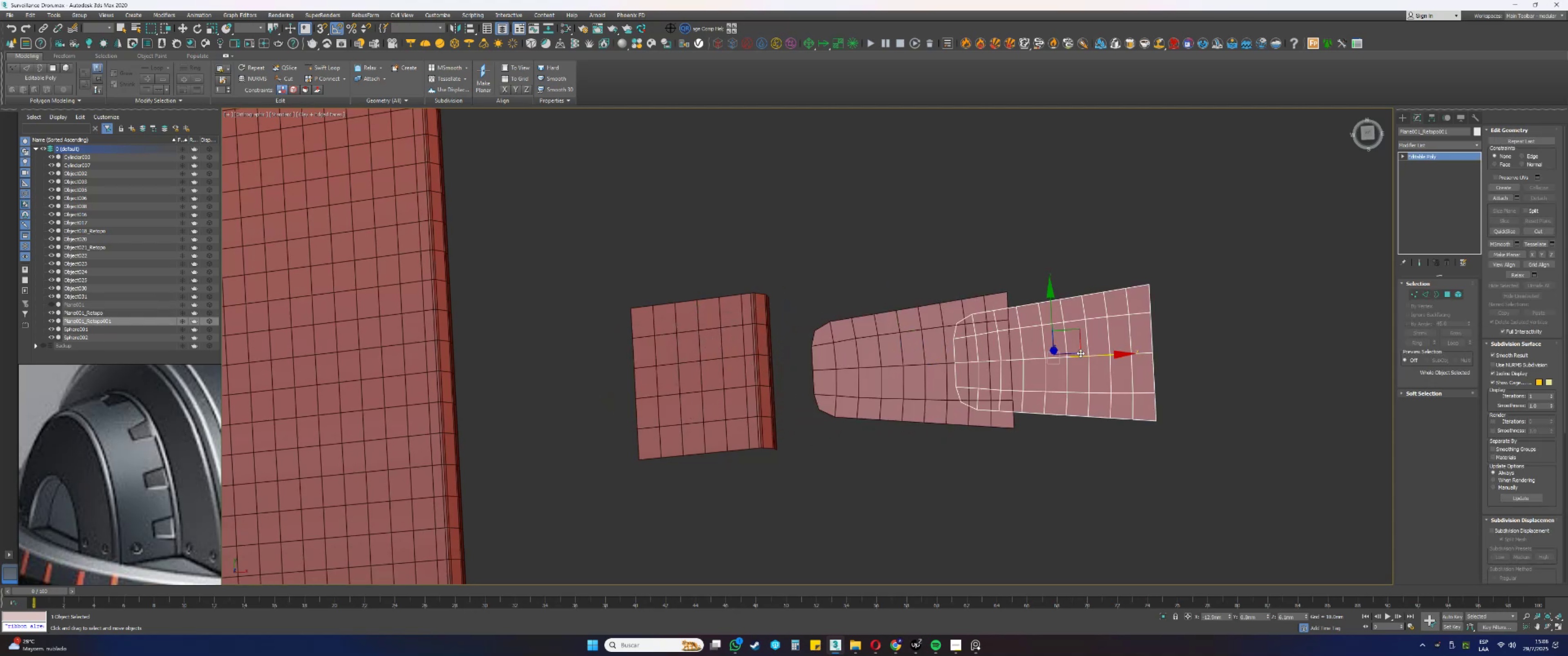 
left_click_drag(start_coordinate=[1100, 356], to_coordinate=[1245, 346])
 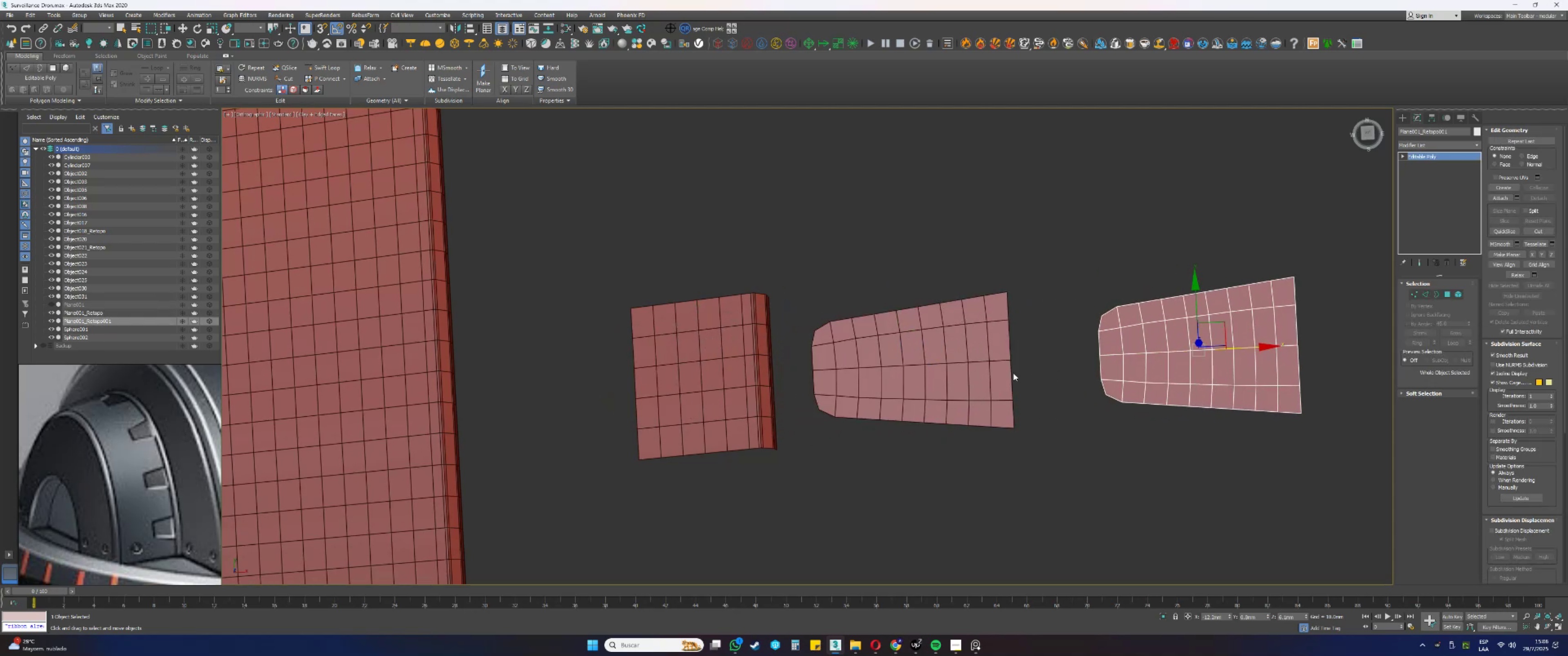 
left_click([1009, 374])
 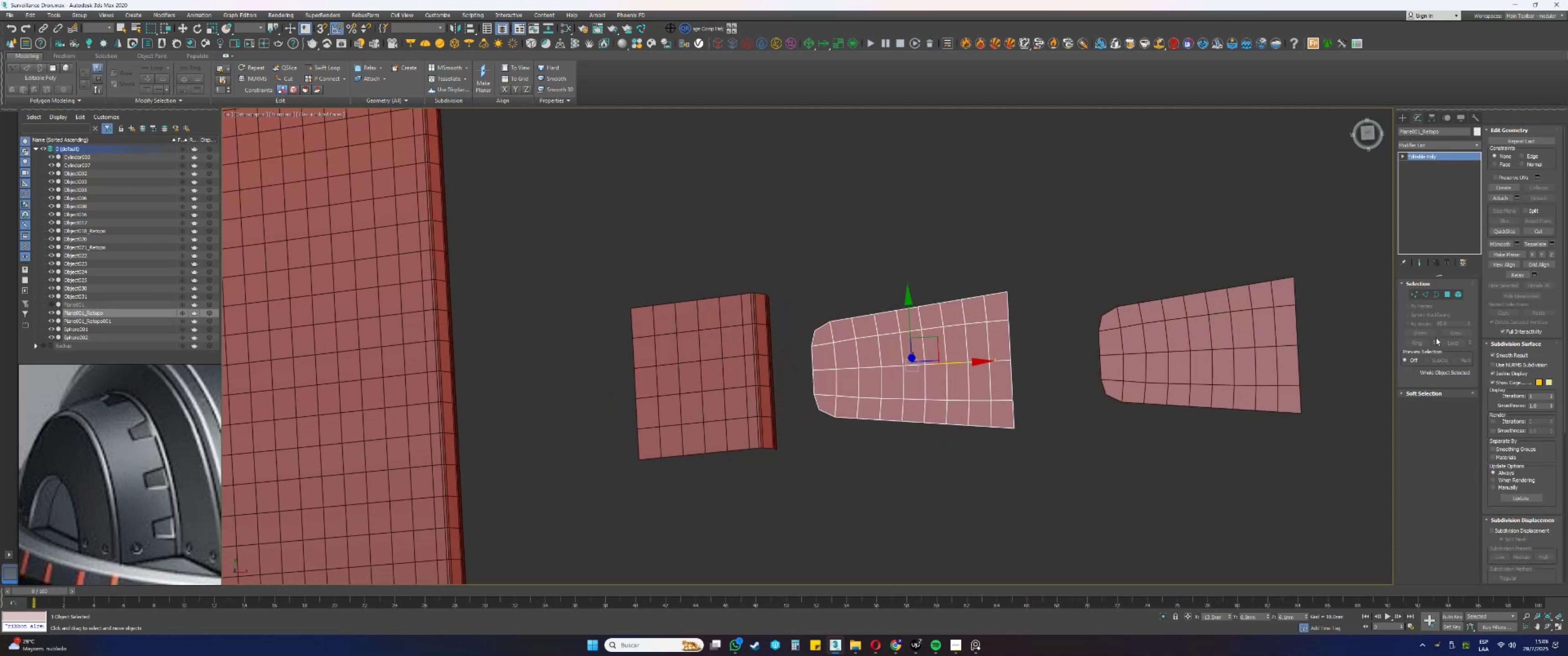 
key(4)
 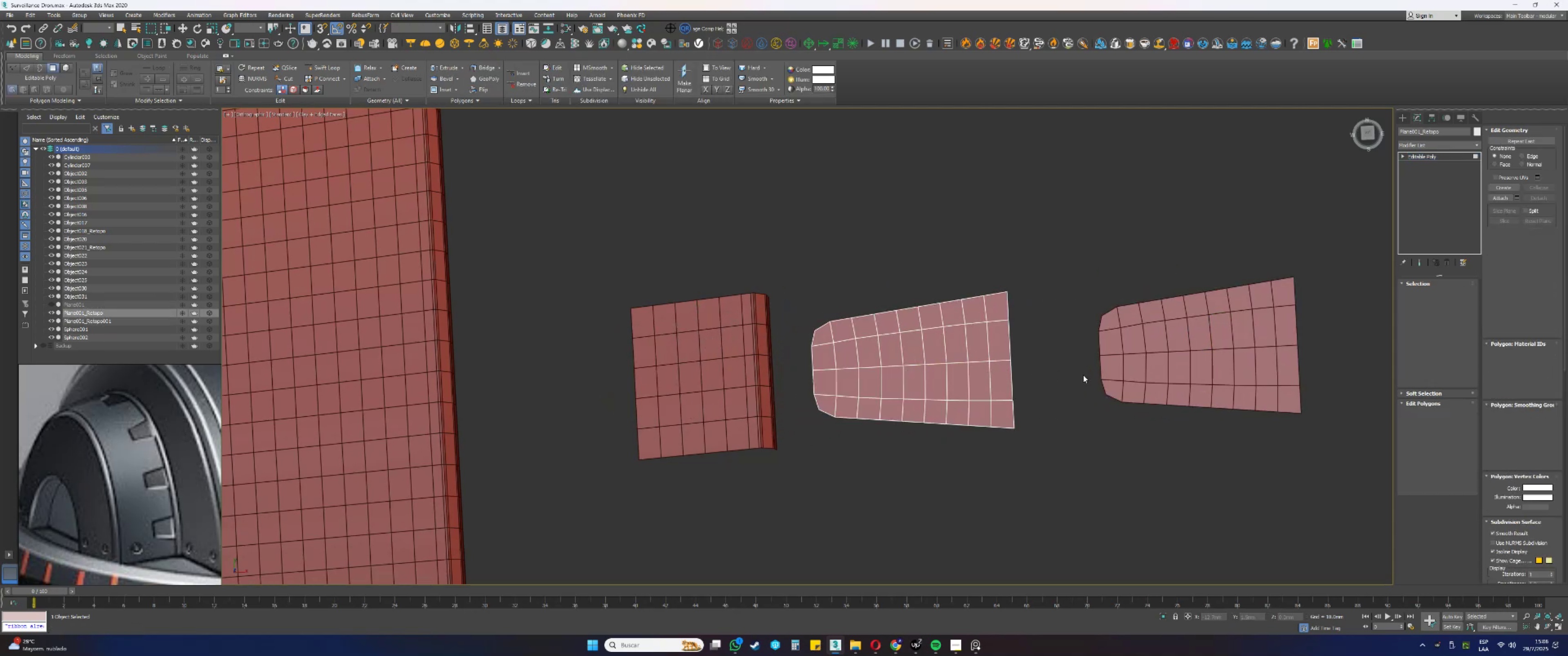 
left_click([1039, 398])
 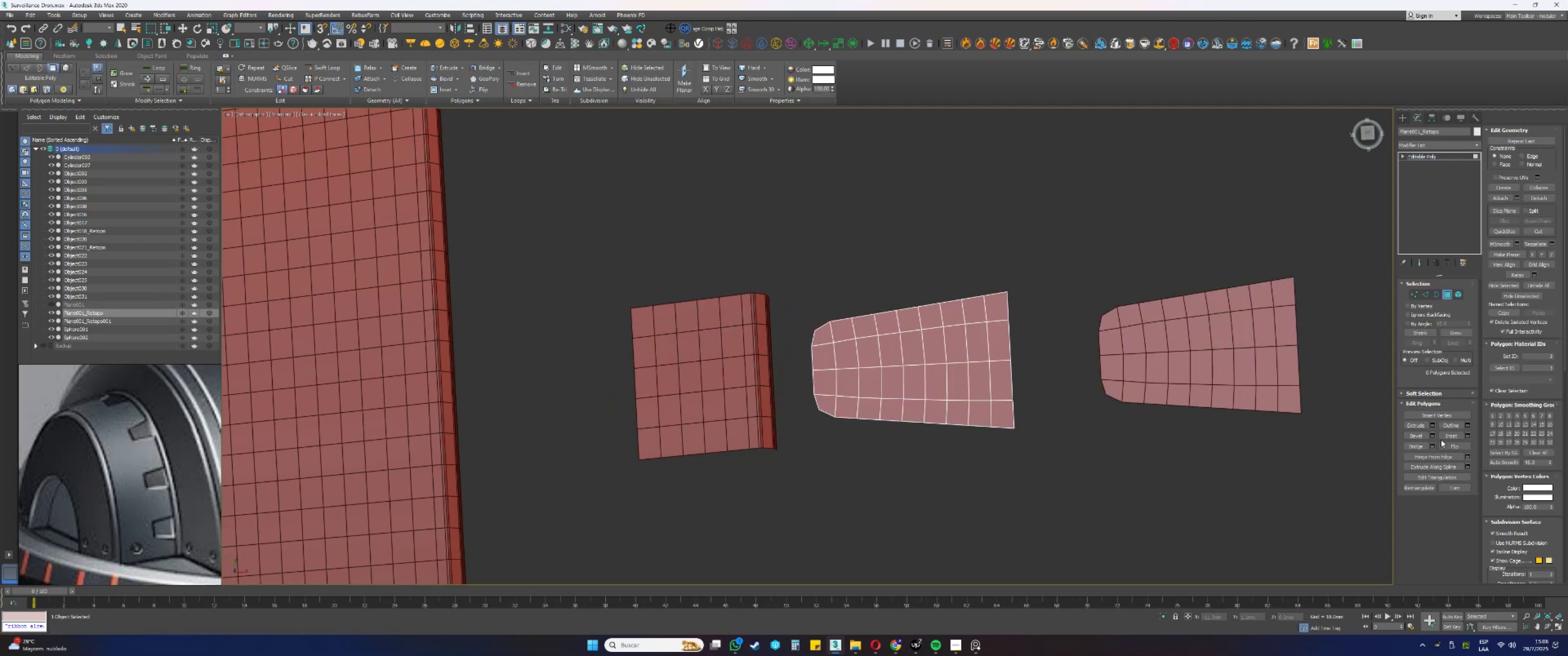 
left_click([1453, 437])
 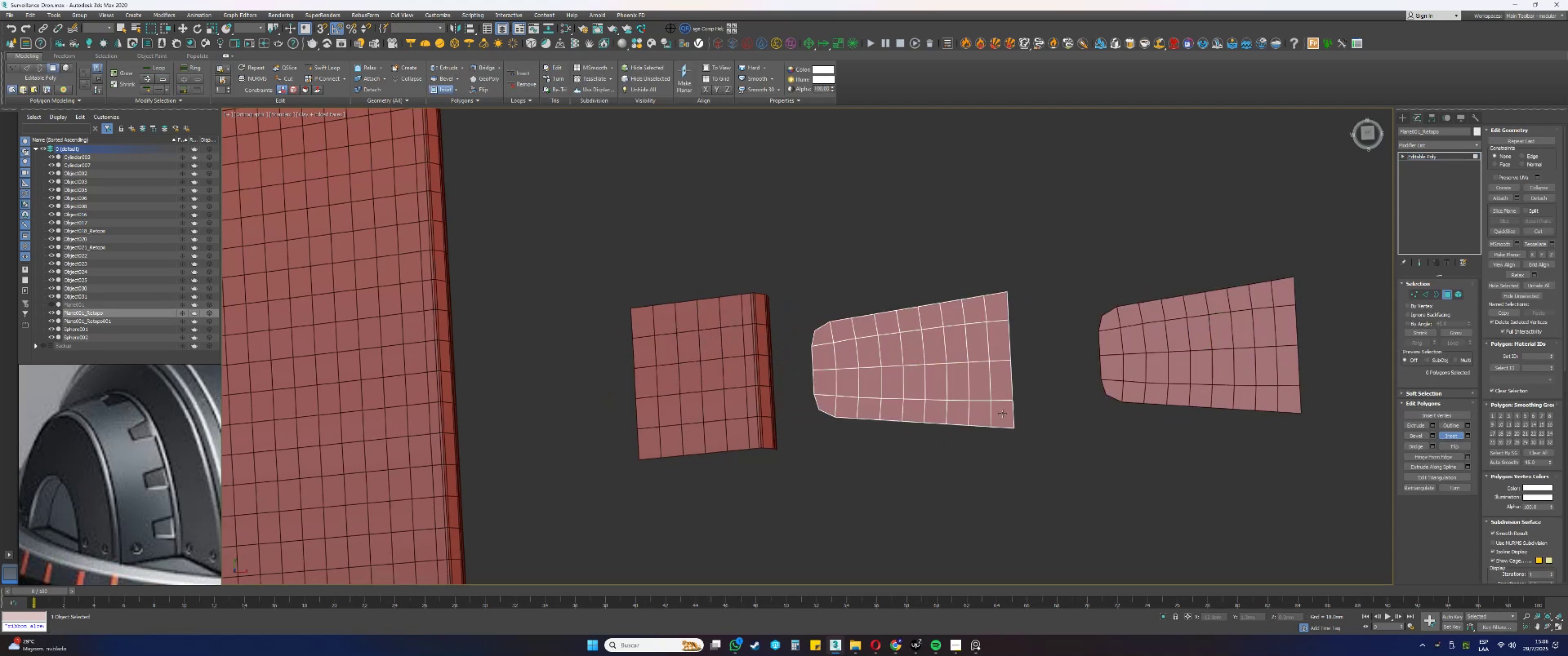 
scroll: coordinate [909, 365], scroll_direction: up, amount: 1.0
 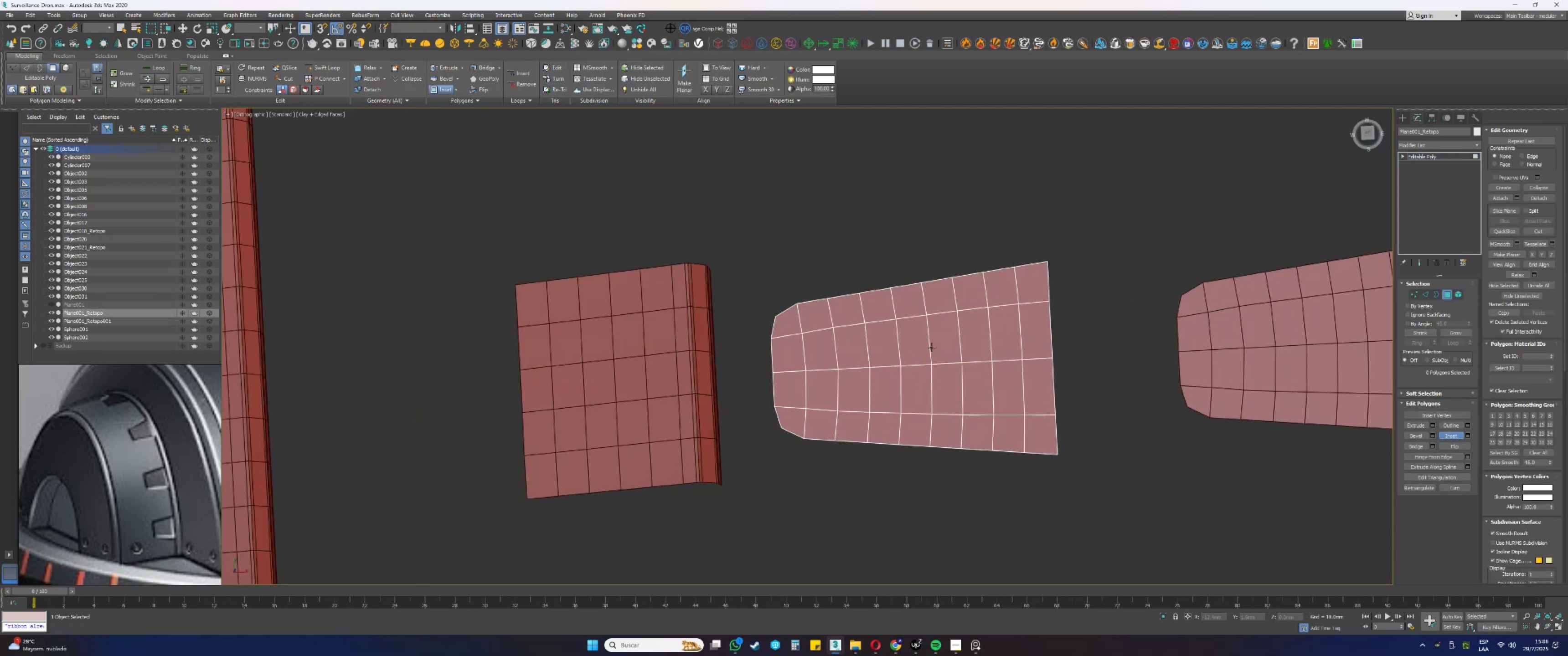 
left_click_drag(start_coordinate=[1123, 206], to_coordinate=[717, 507])
 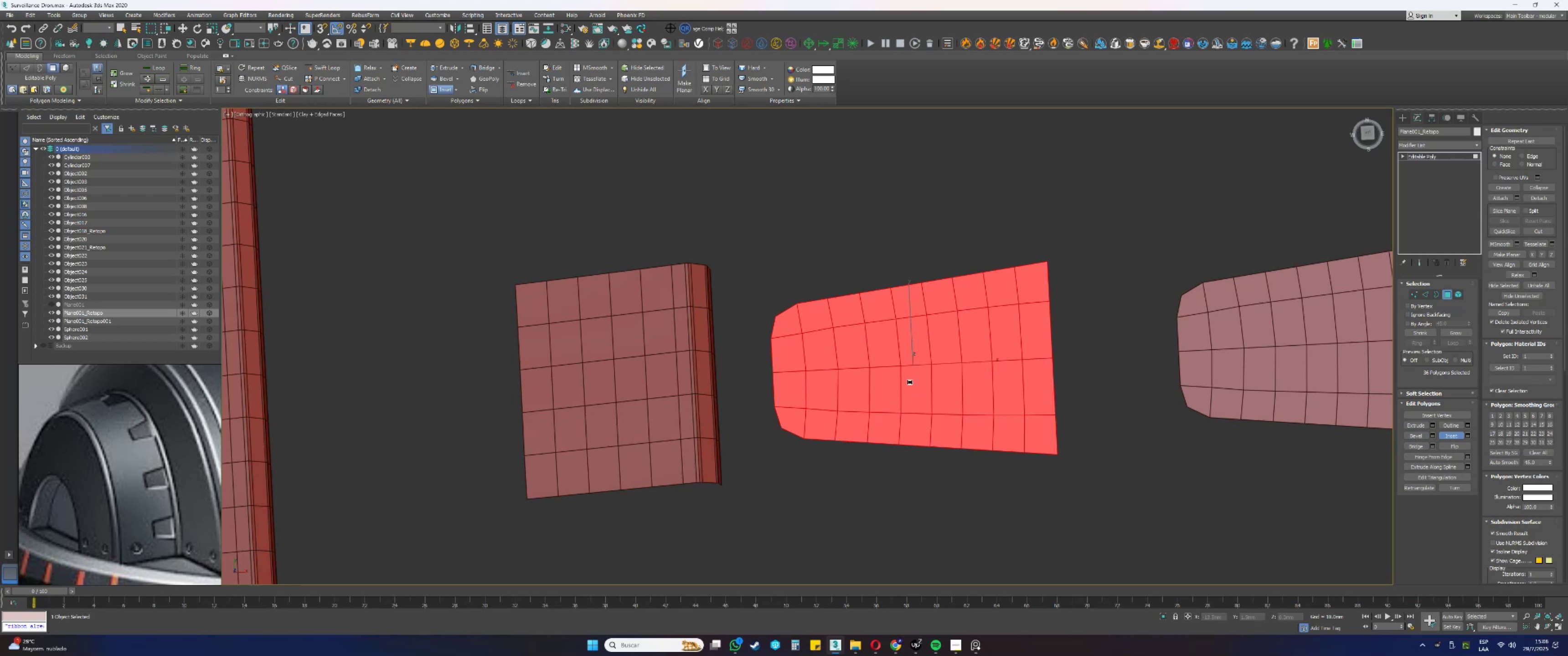 
left_click_drag(start_coordinate=[939, 339], to_coordinate=[936, 344])
 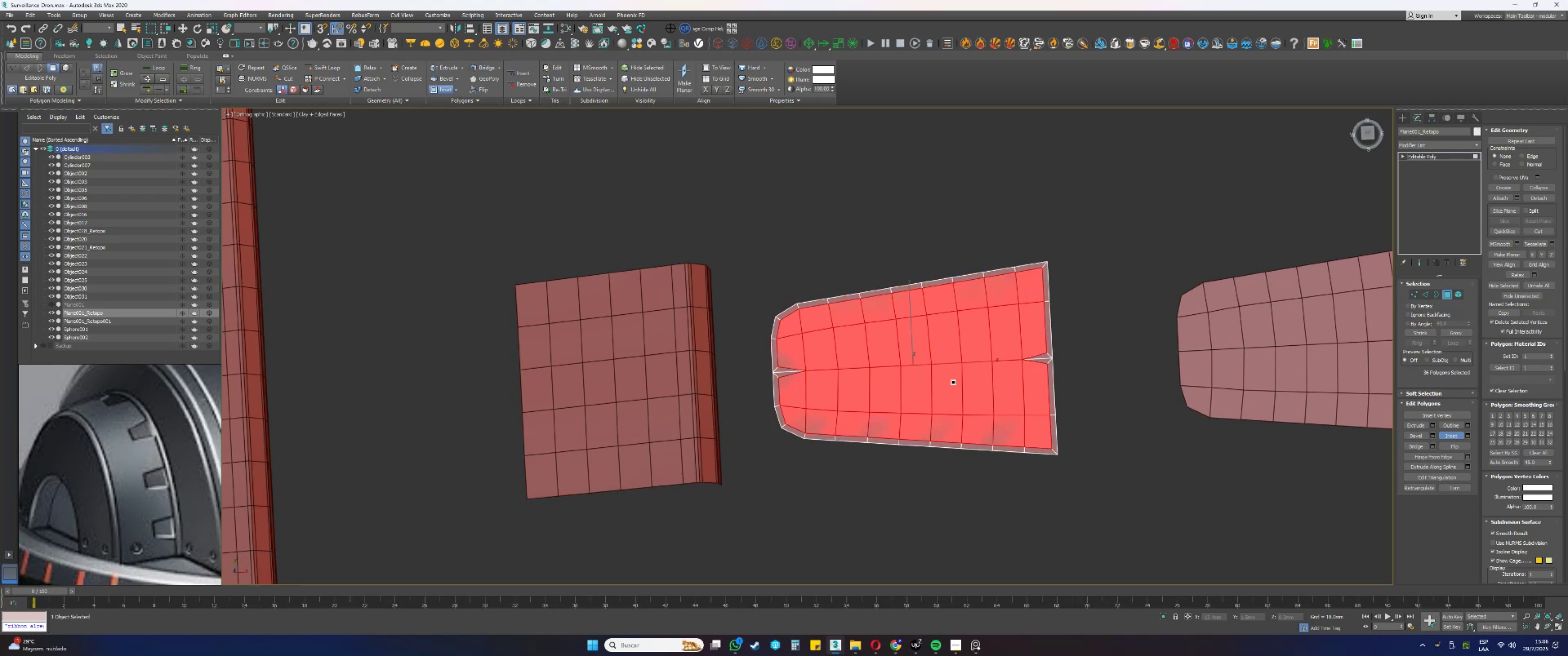 
key(Control+ControlLeft)
 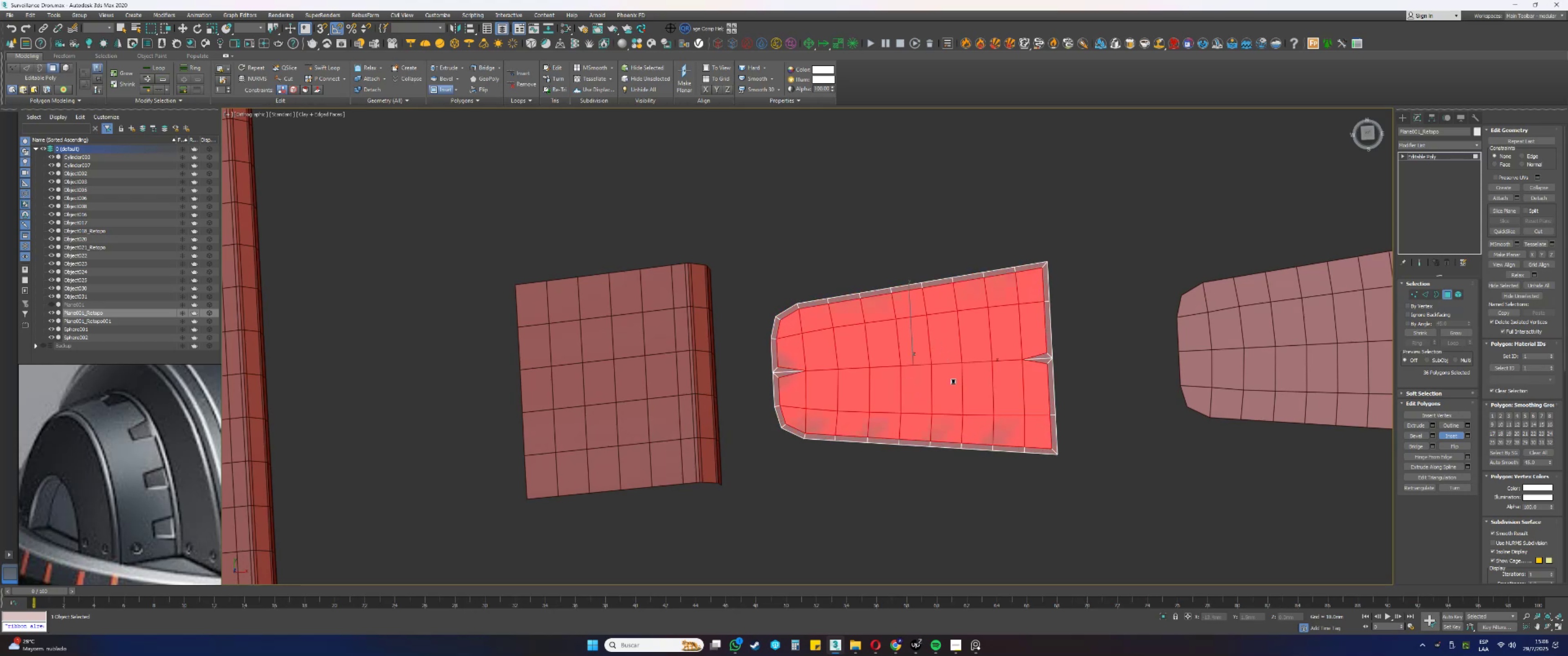 
key(Control+Z)
 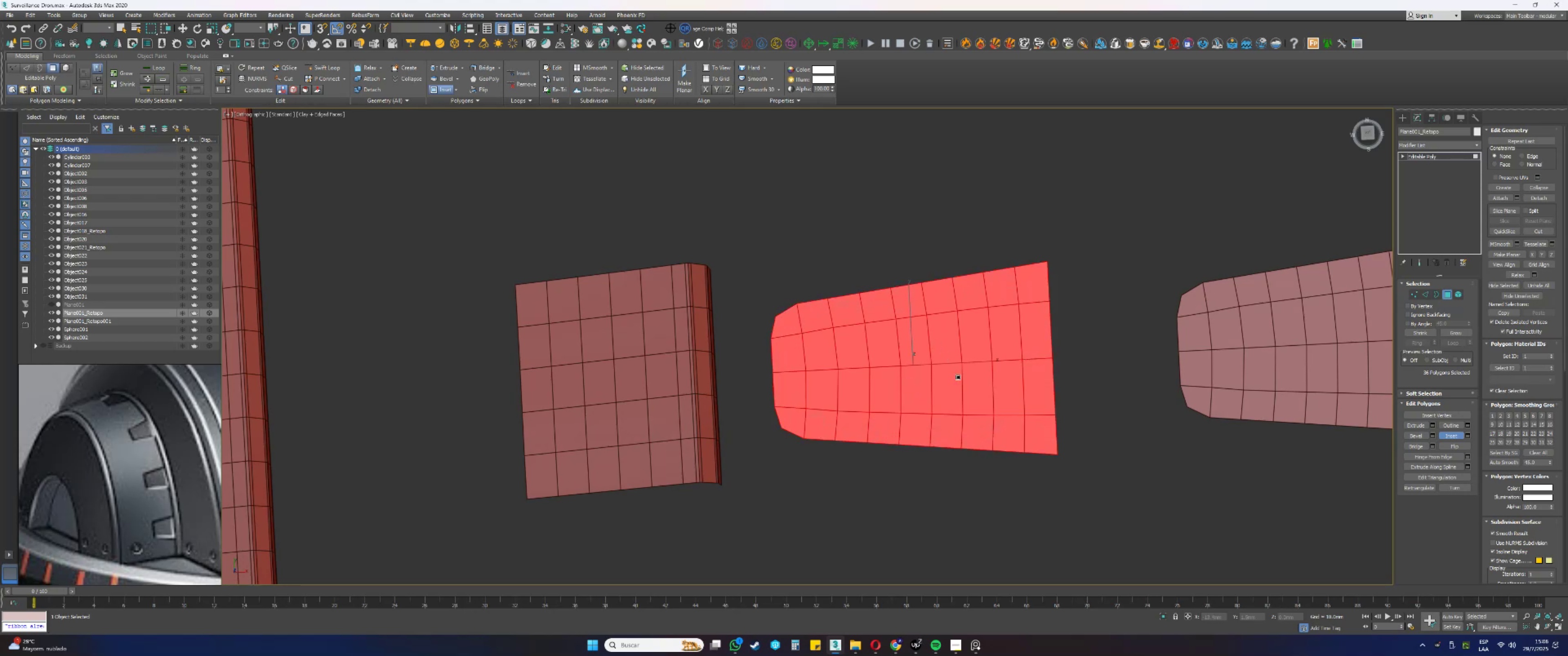 
right_click([960, 373])
 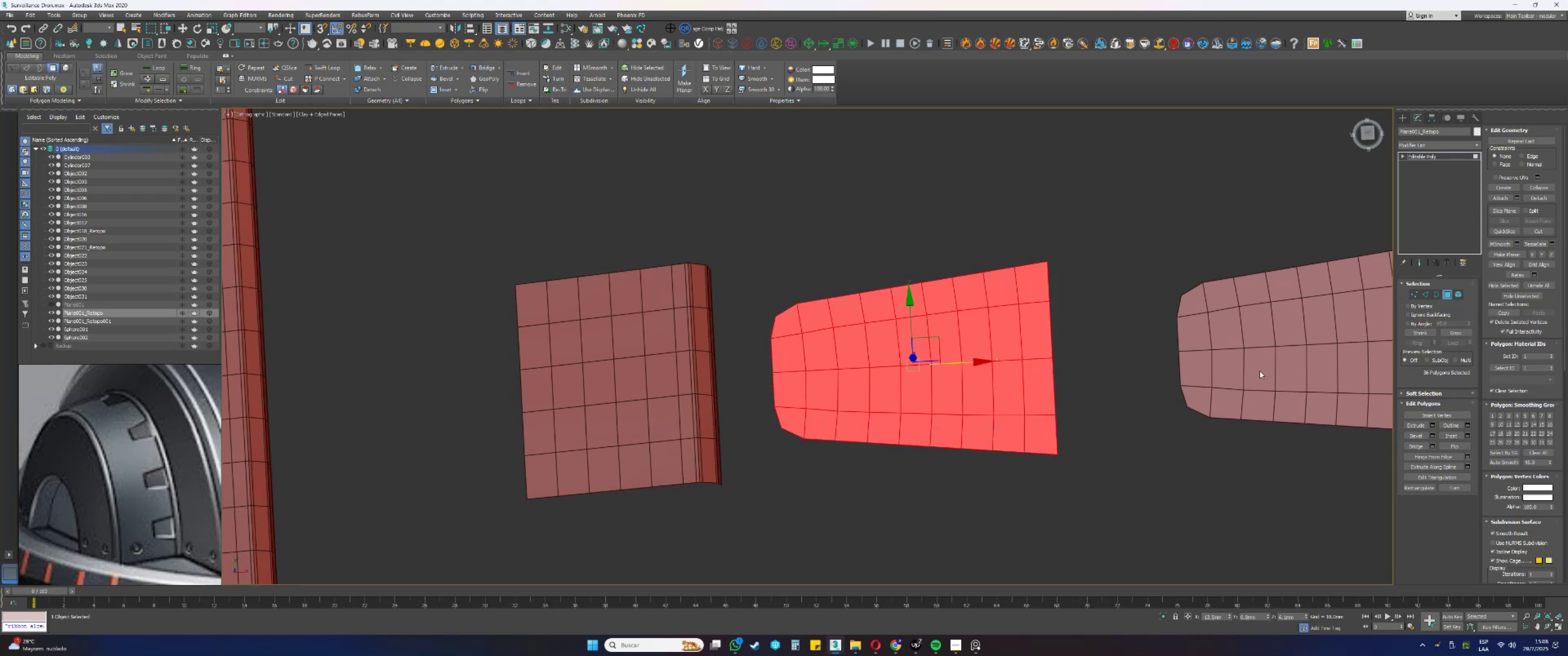 
type(11)
 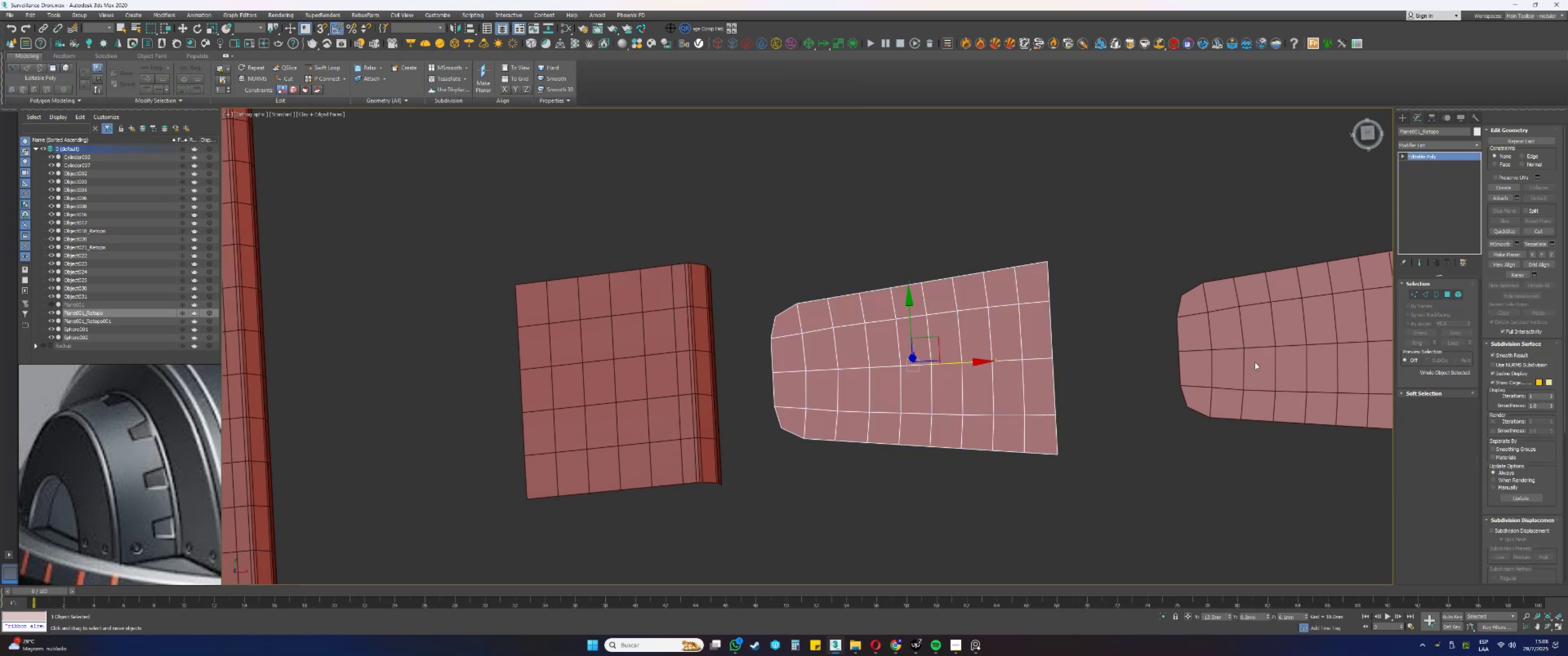 
left_click([1255, 362])
 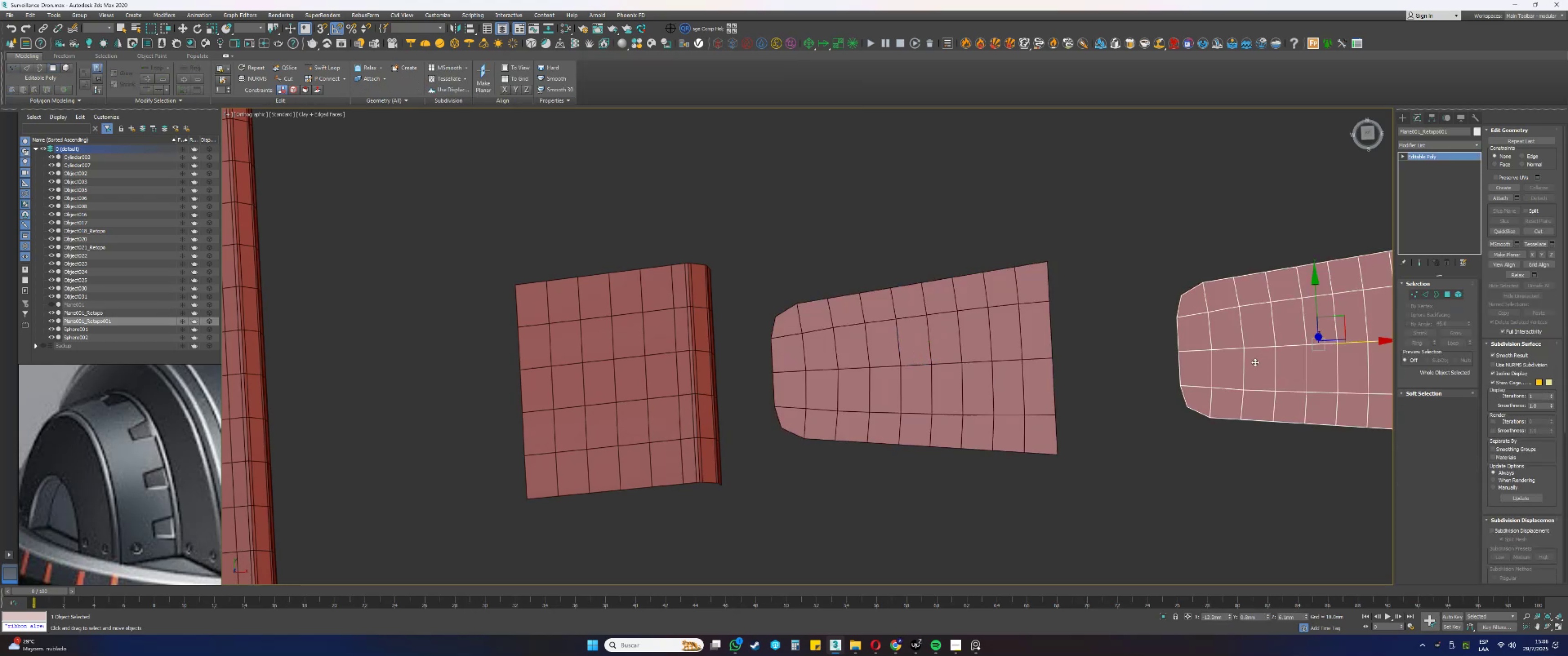 
key(Delete)
 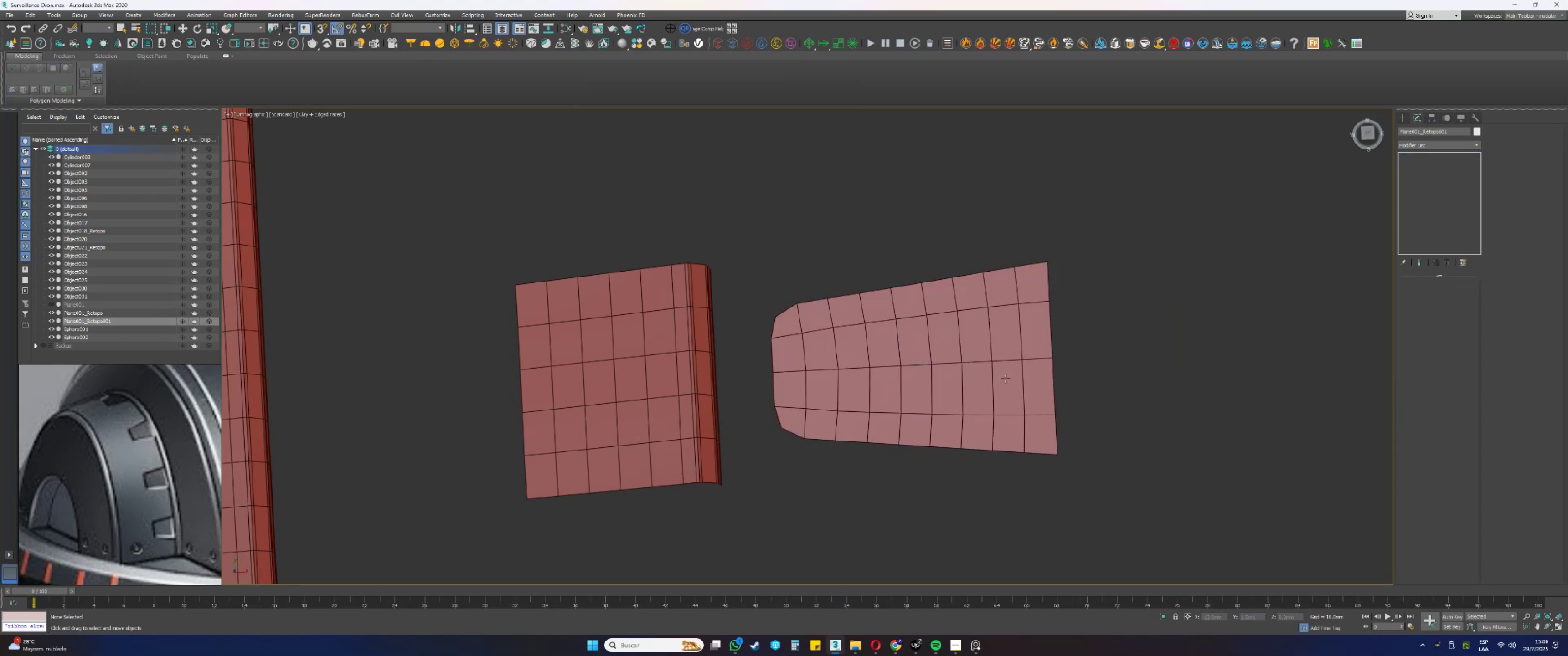 
left_click([994, 374])
 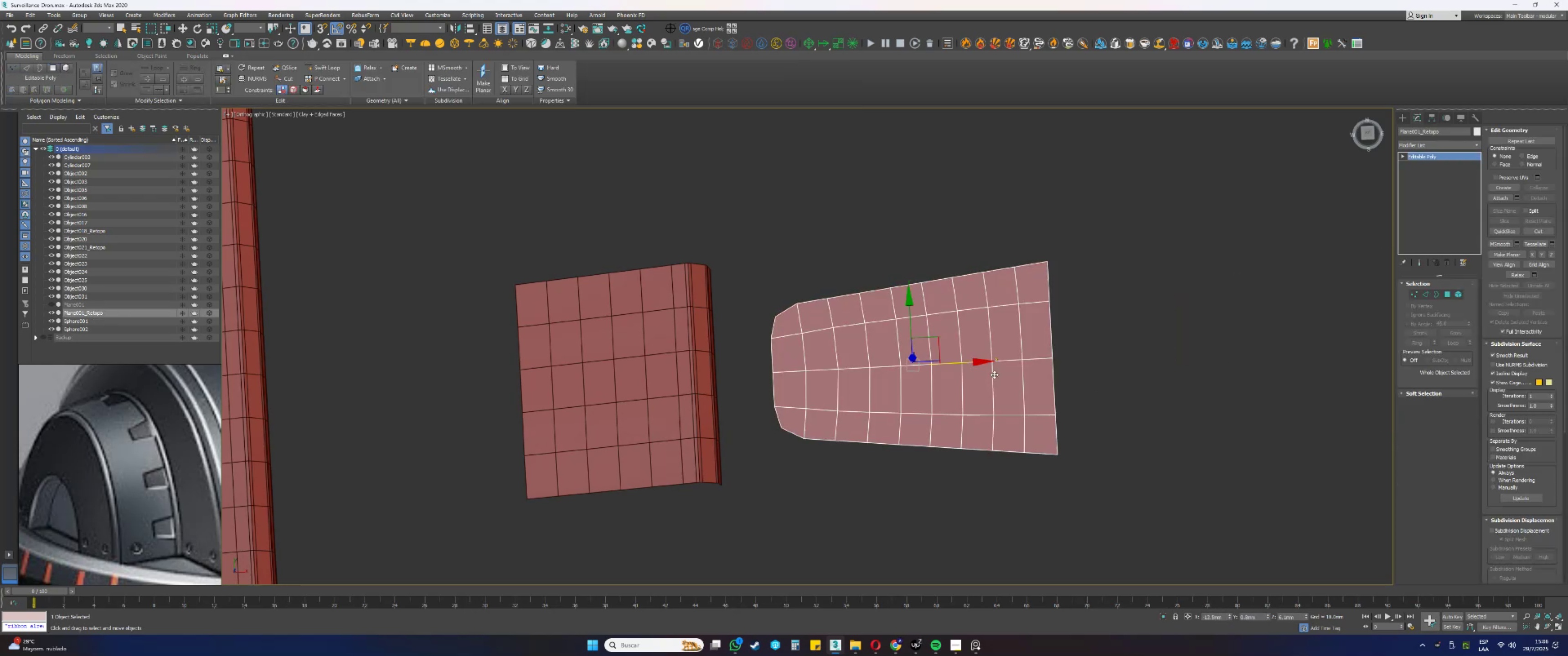 
key(Backslash)
 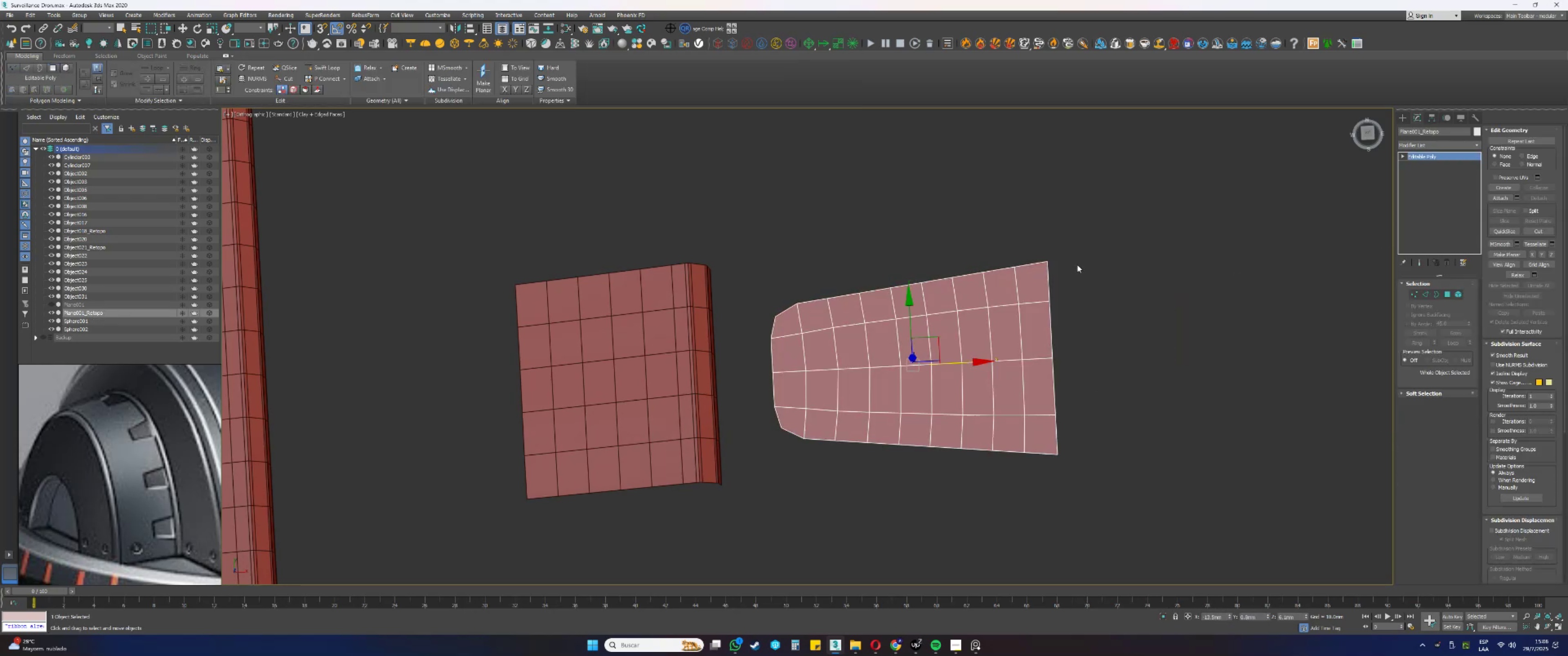 
key(1)
 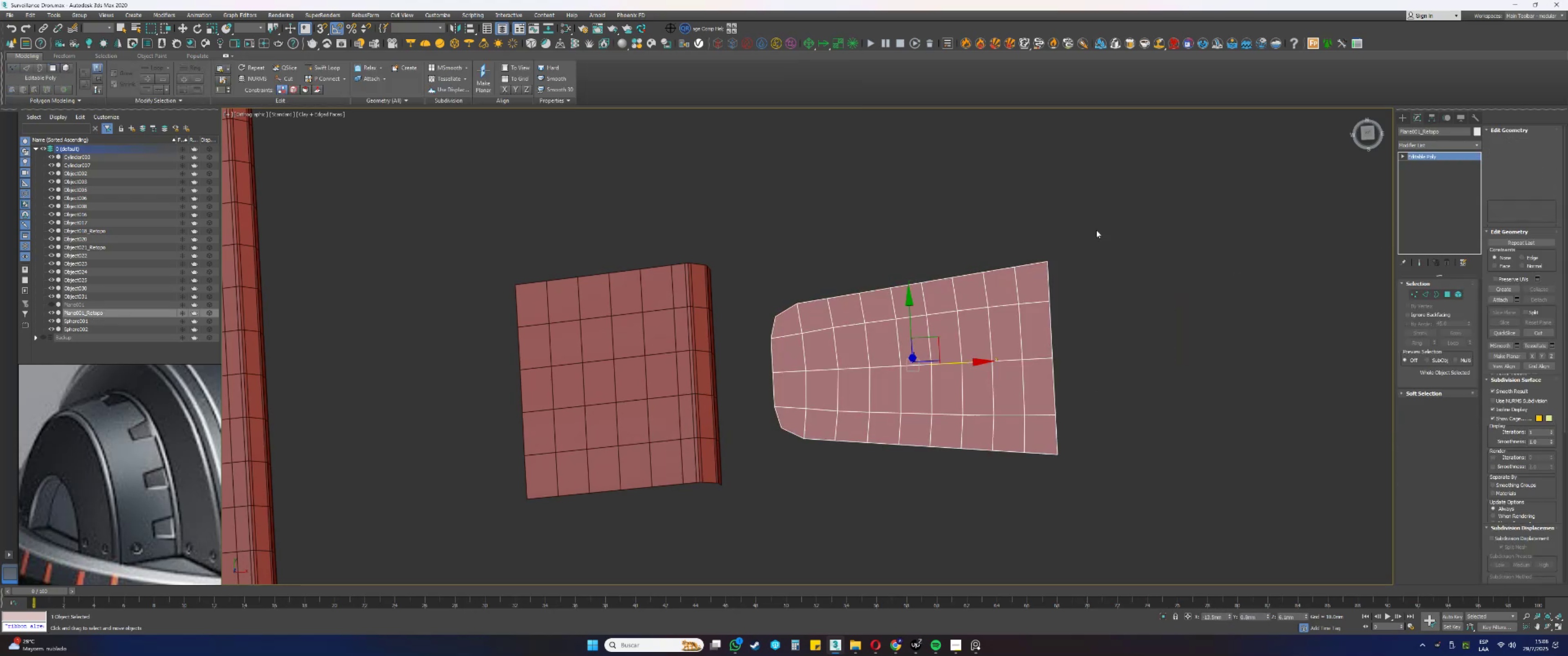 
left_click_drag(start_coordinate=[1126, 200], to_coordinate=[669, 549])
 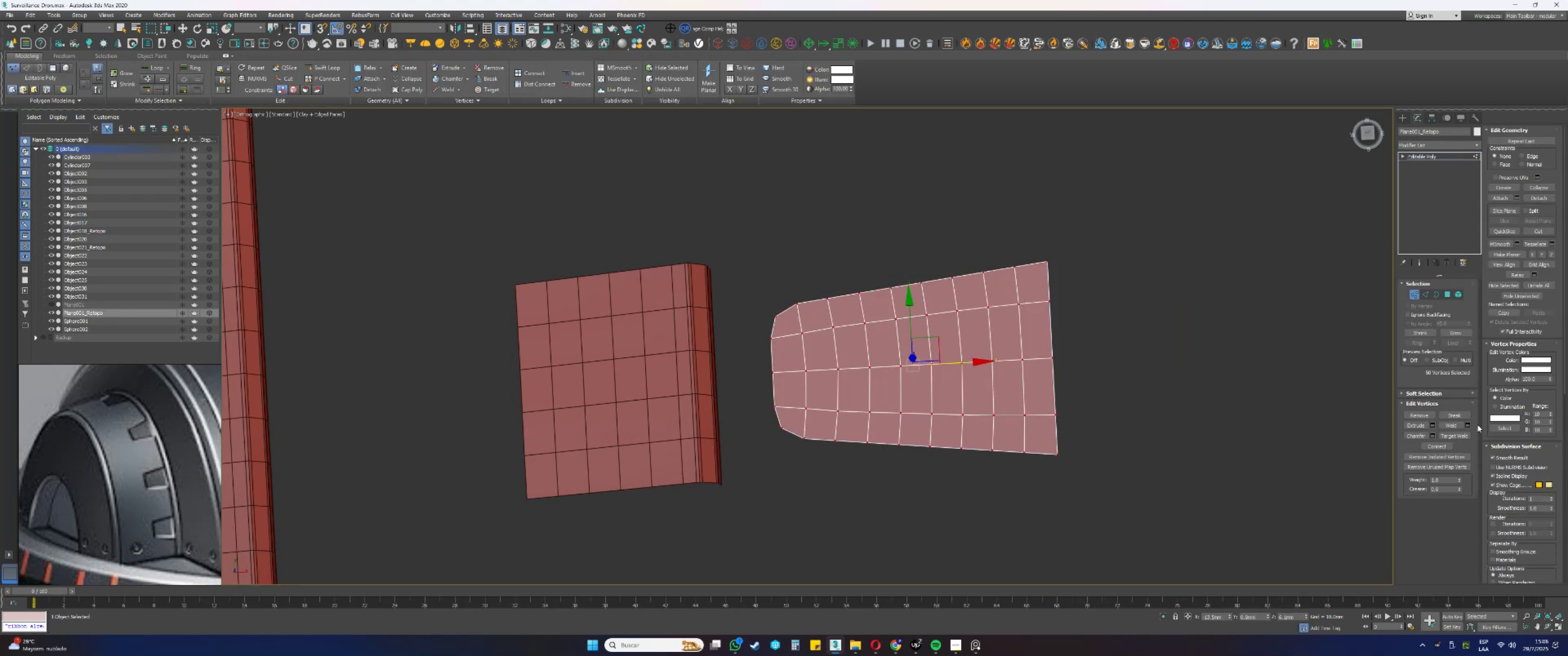 
left_click([1470, 427])
 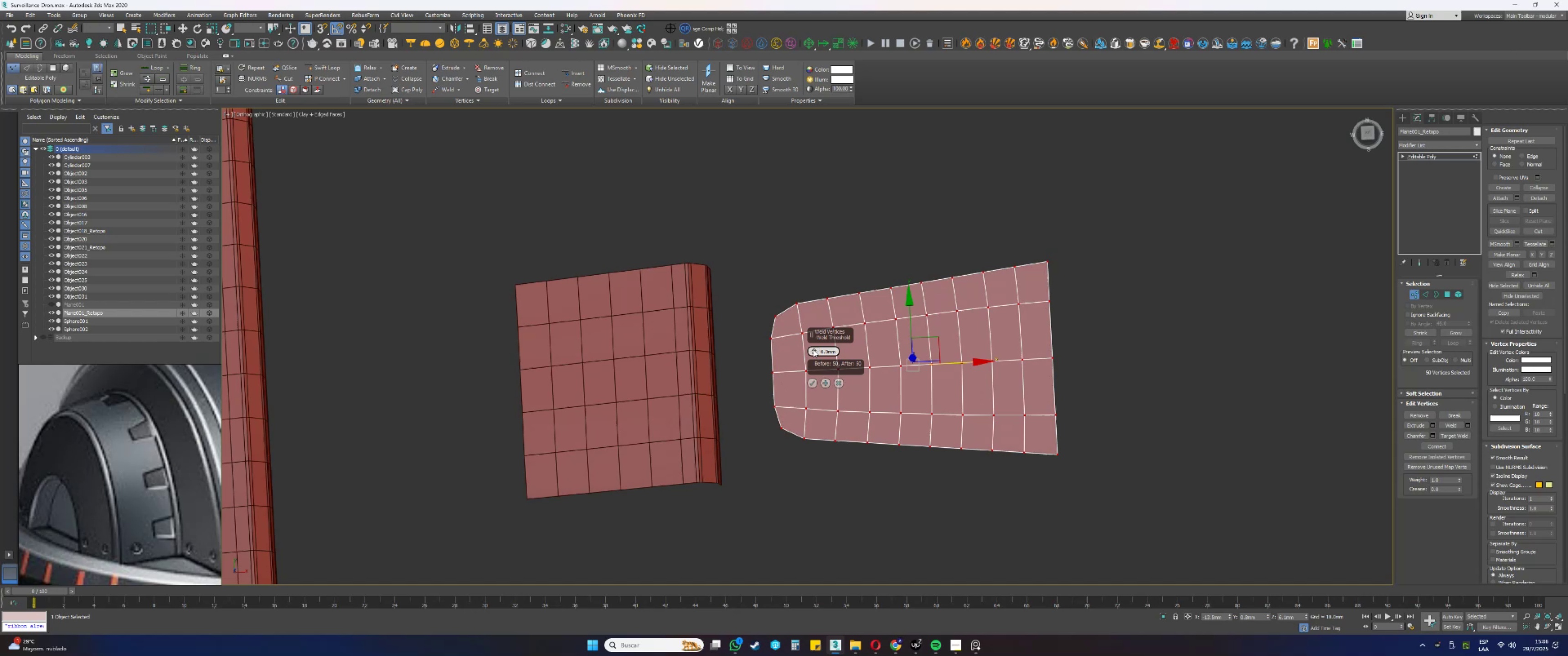 
double_click([813, 349])
 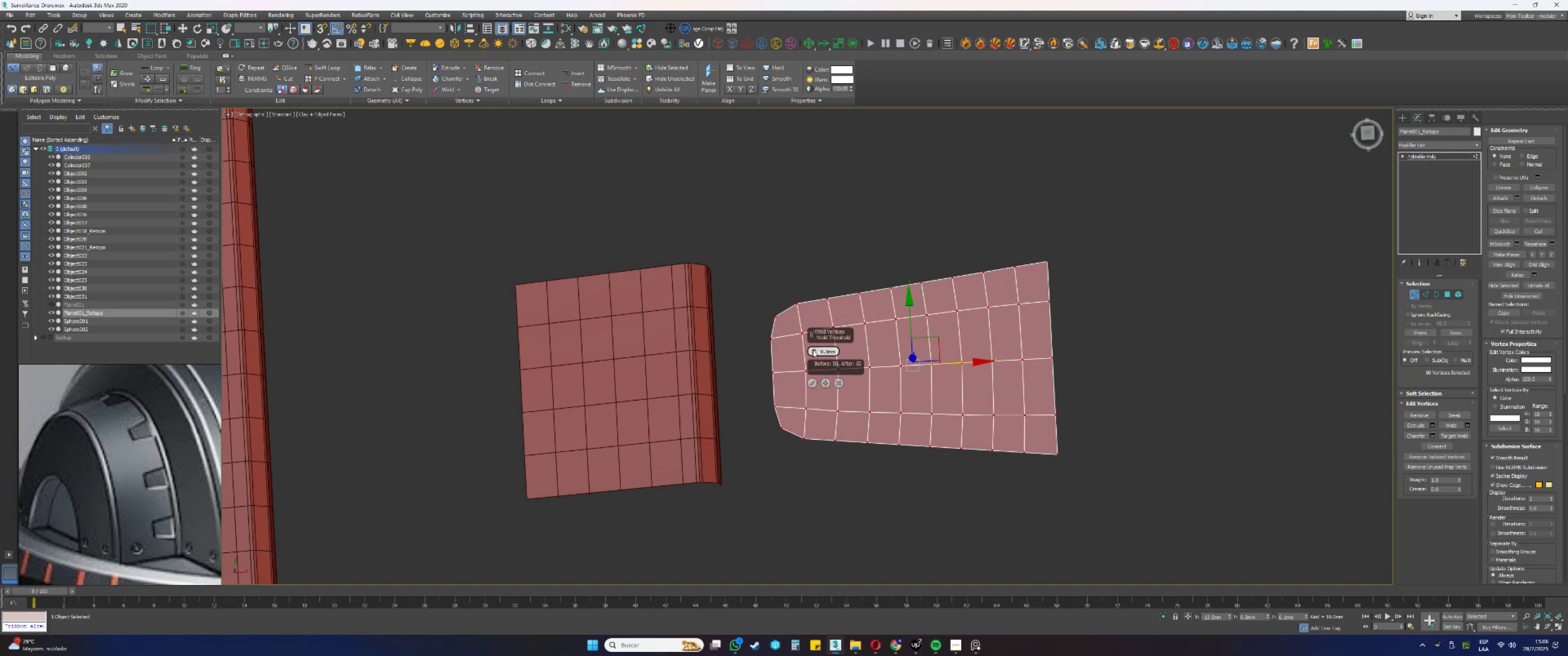 
triple_click([813, 350])
 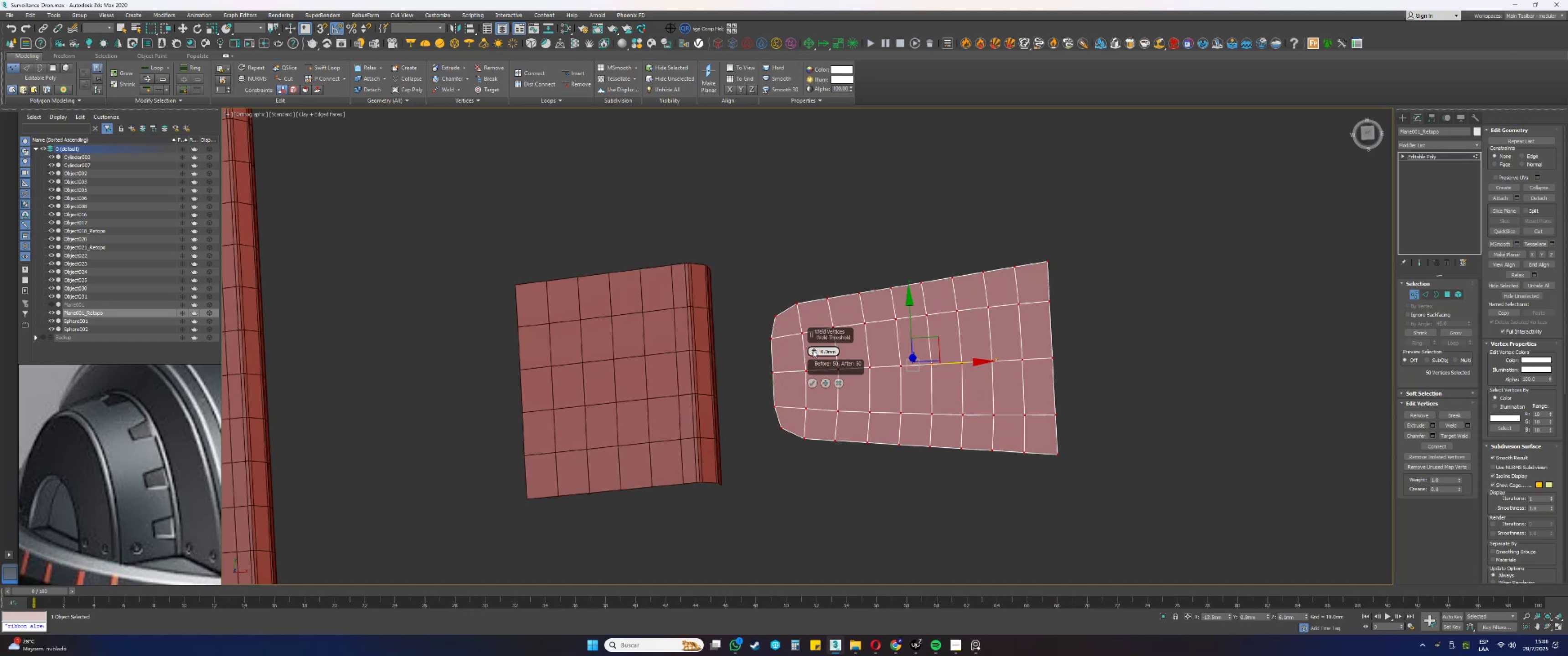 
triple_click([813, 350])
 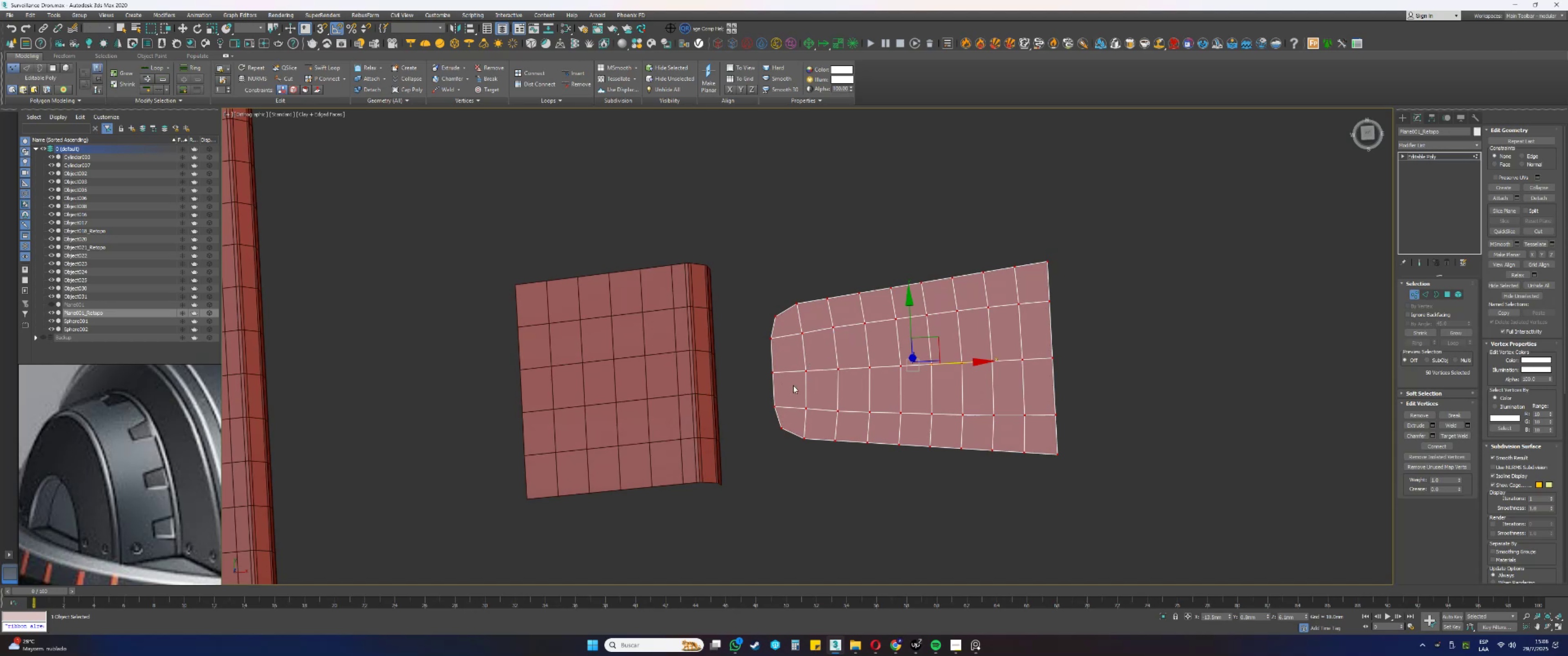 
type(31)
 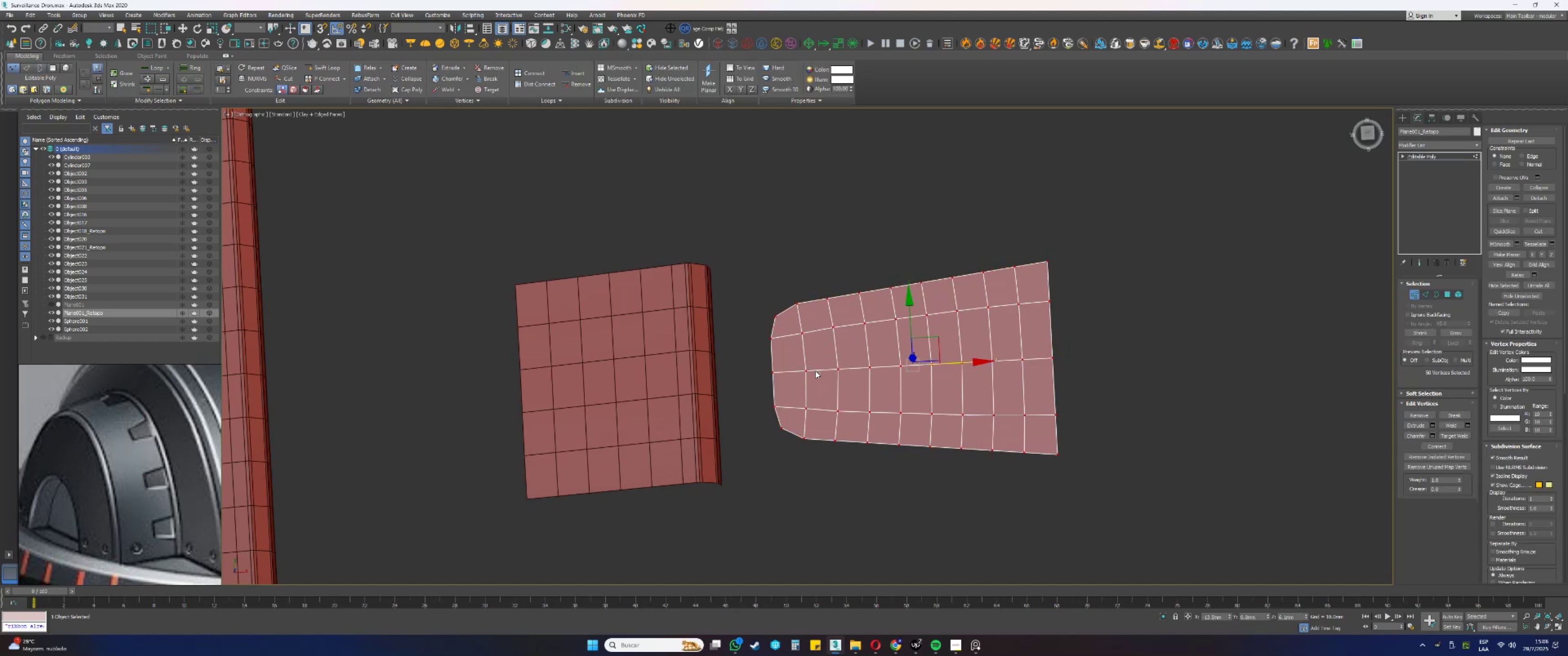 
left_click_drag(start_coordinate=[802, 410], to_coordinate=[742, 471])
 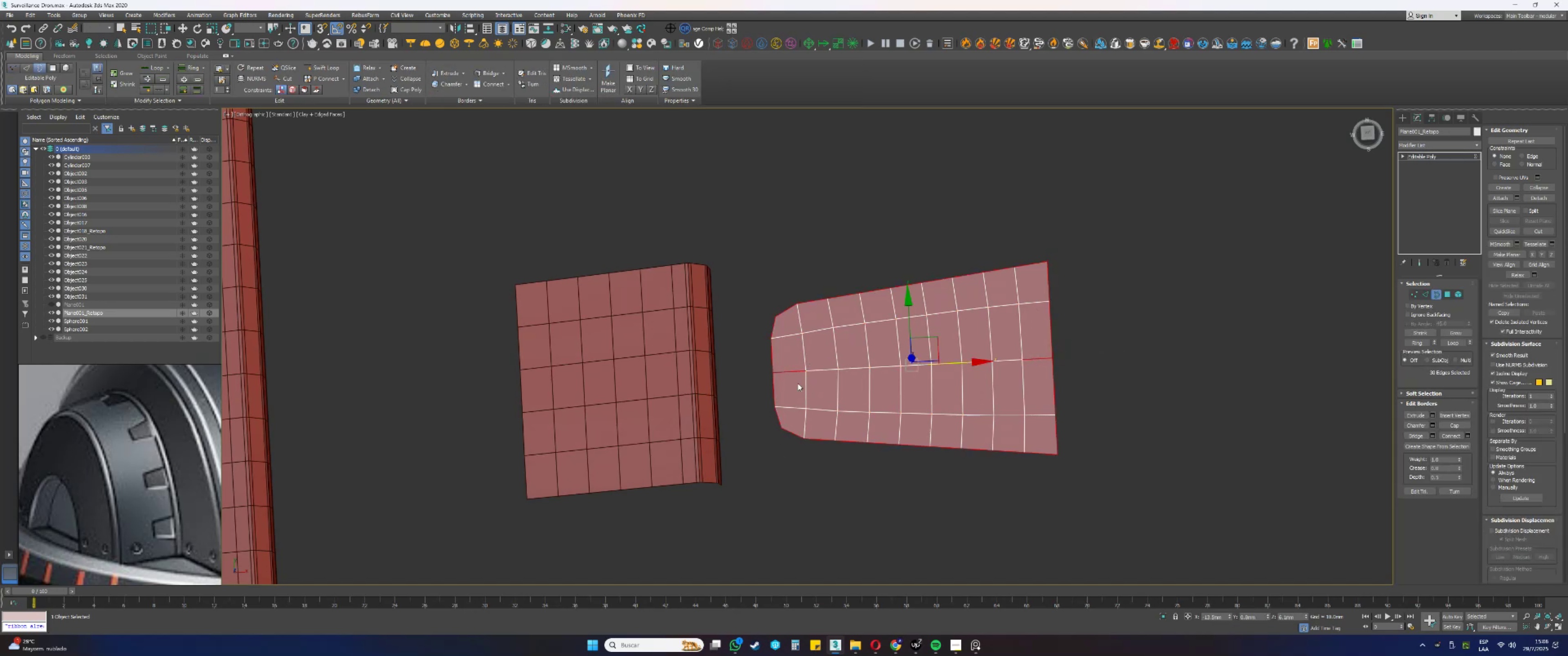 
left_click_drag(start_coordinate=[820, 378], to_coordinate=[806, 360])
 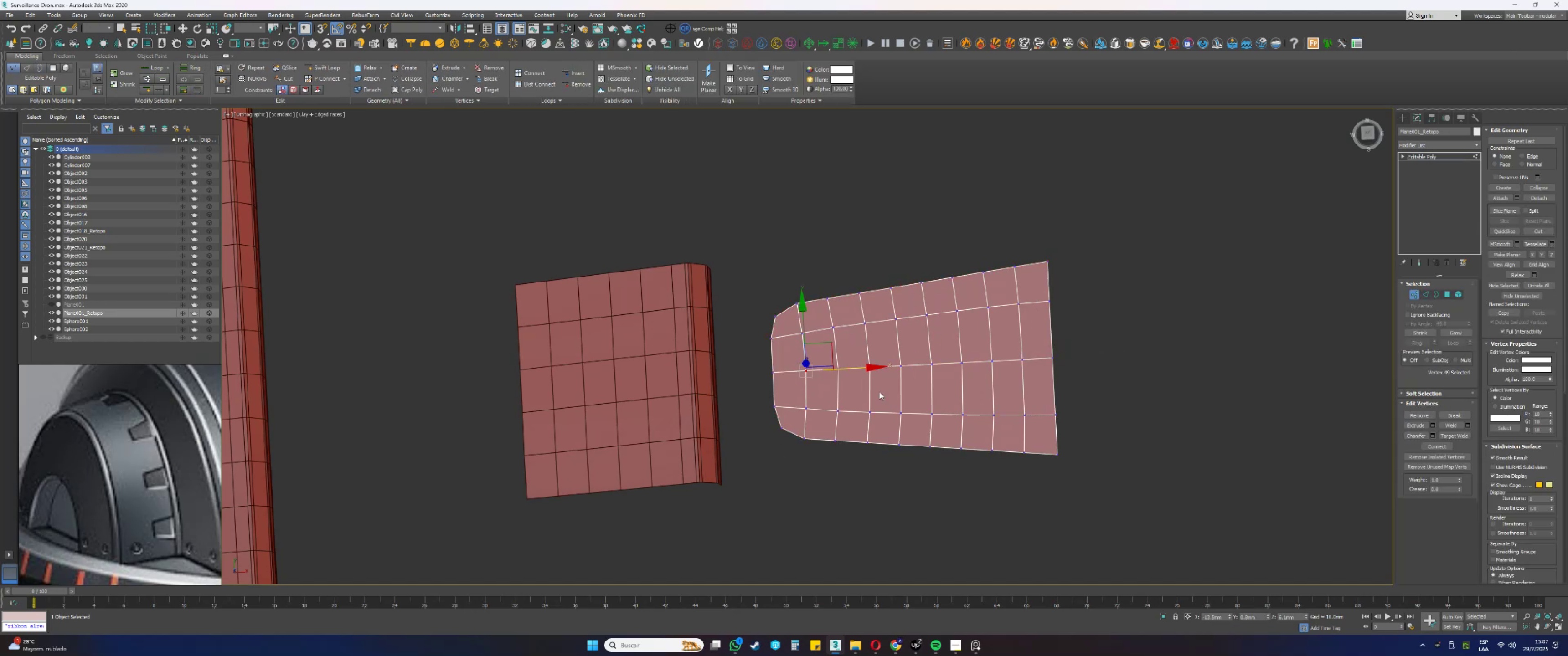 
left_click_drag(start_coordinate=[784, 375], to_coordinate=[766, 364])
 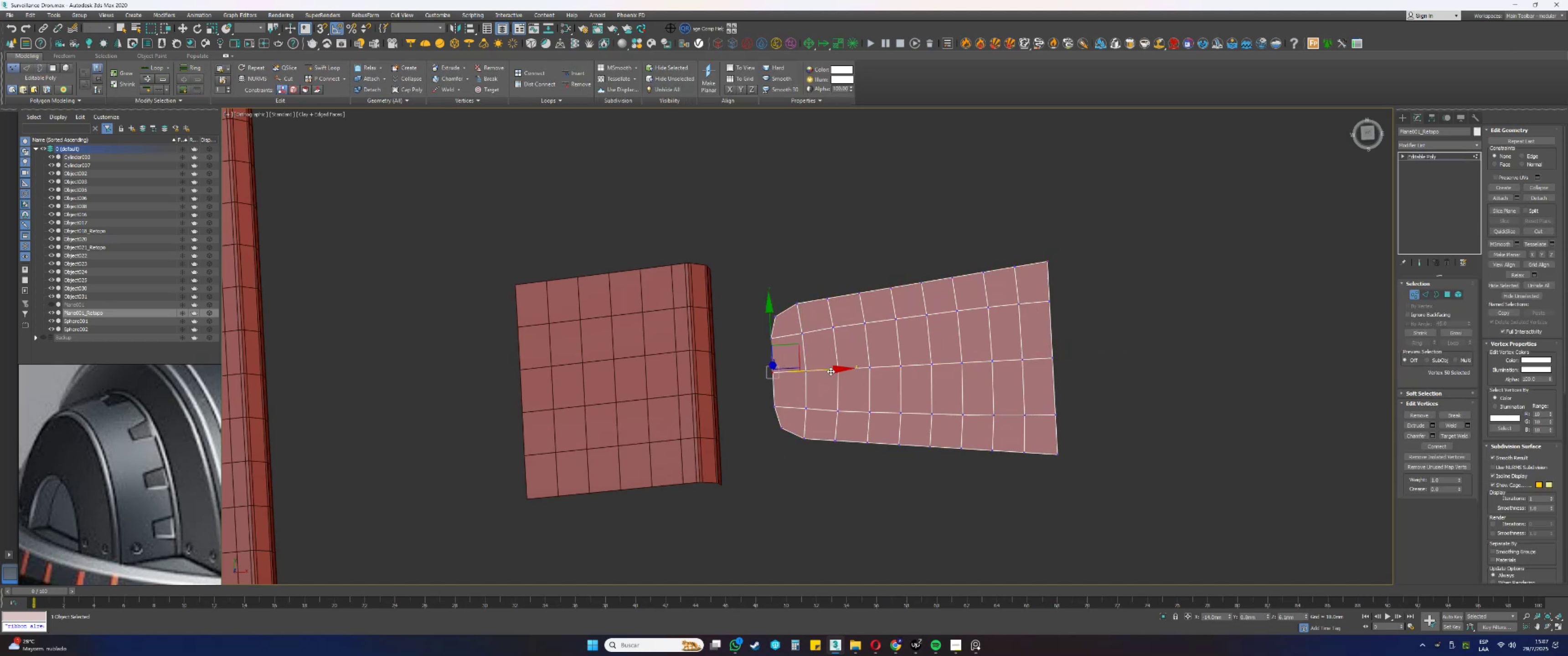 
scroll: coordinate [793, 375], scroll_direction: up, amount: 1.0
 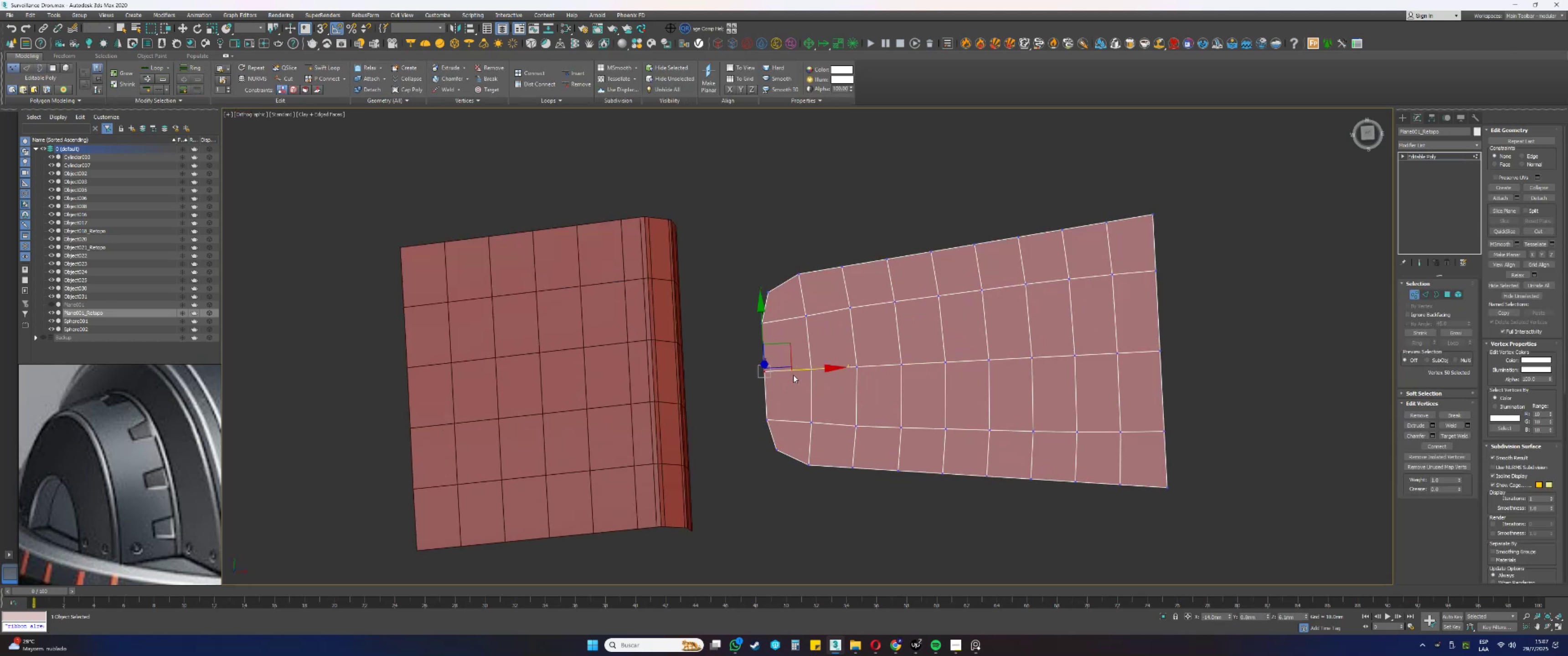 
left_click_drag(start_coordinate=[829, 377], to_coordinate=[802, 350])
 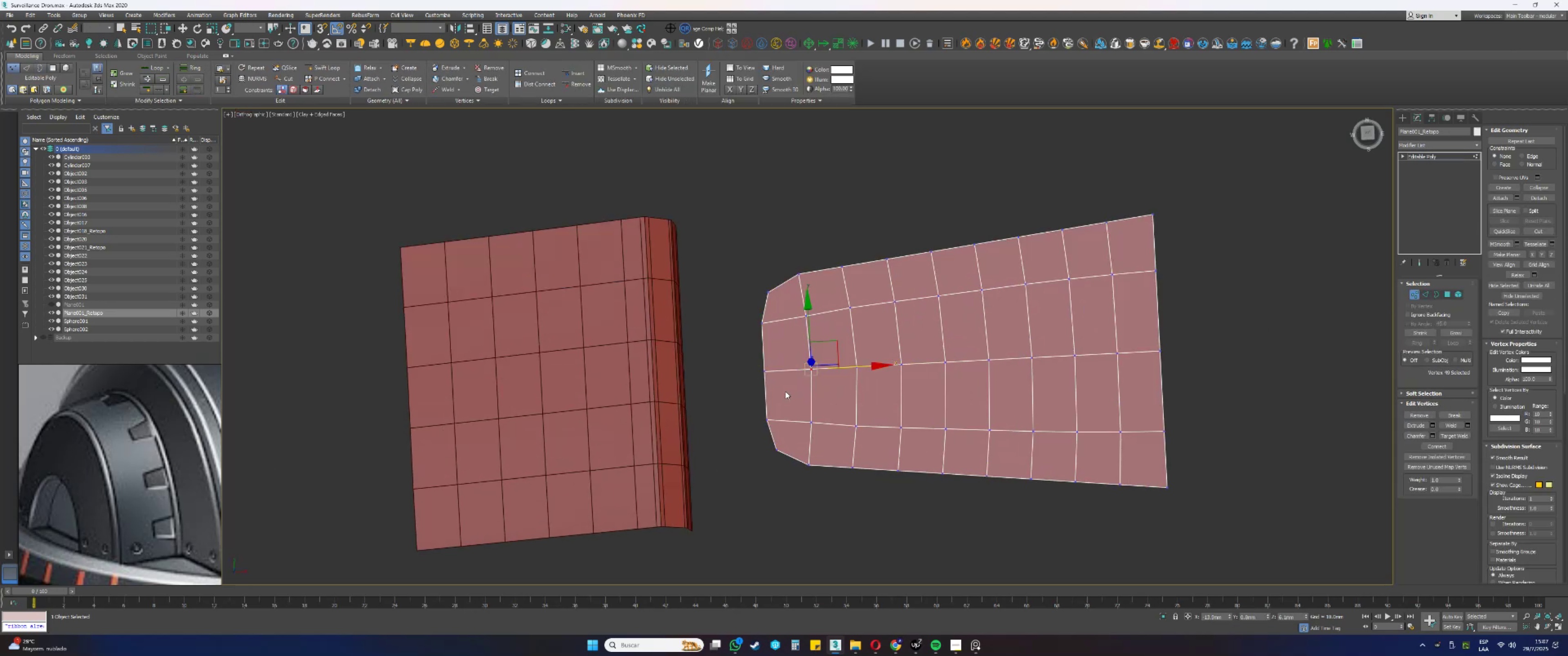 
left_click_drag(start_coordinate=[776, 432], to_coordinate=[761, 409])
 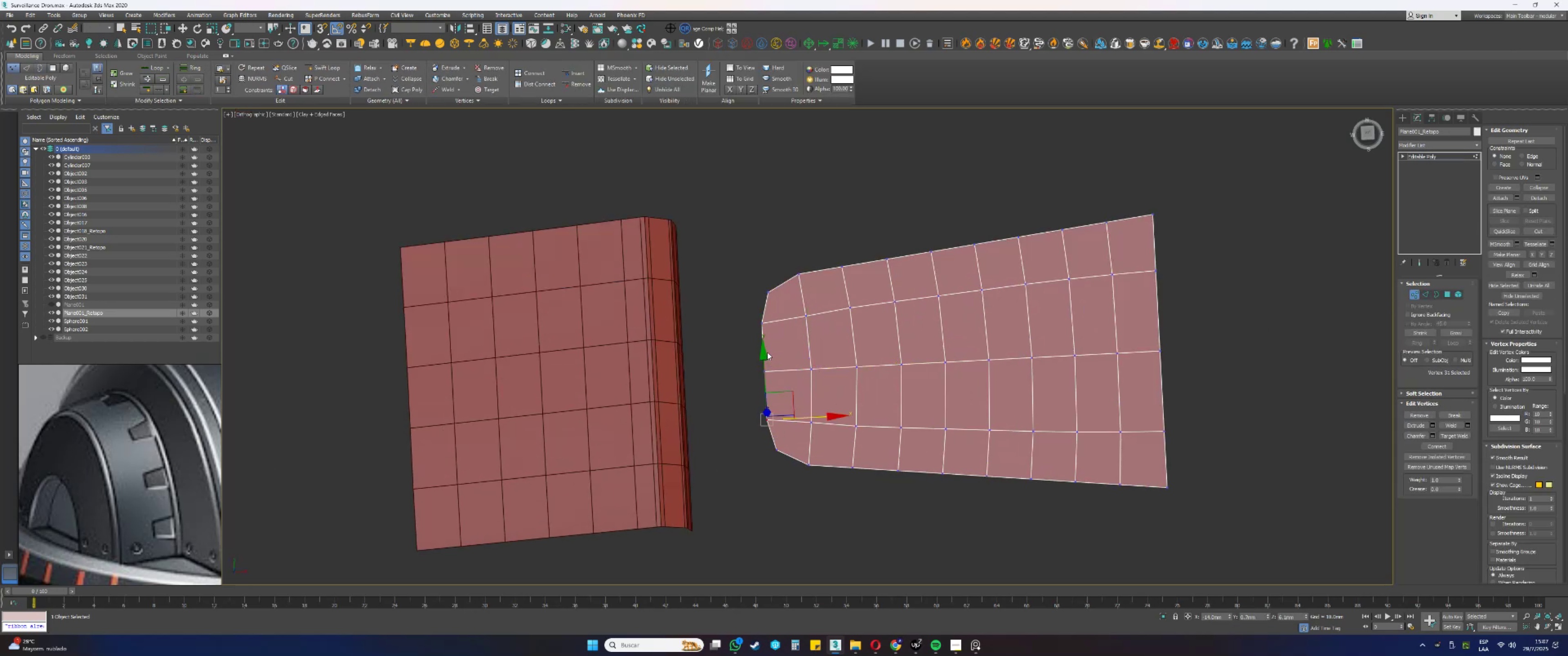 
left_click_drag(start_coordinate=[775, 321], to_coordinate=[751, 334])
 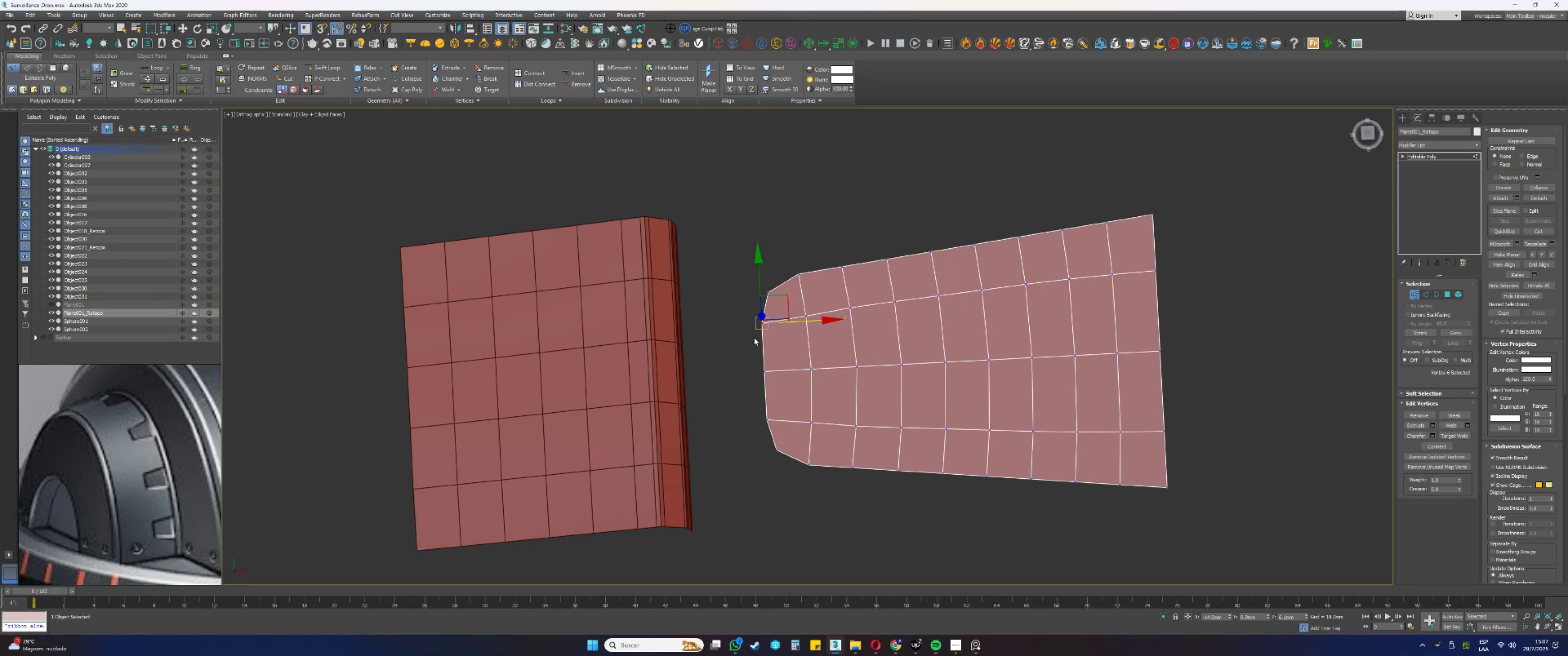 
type(311)
 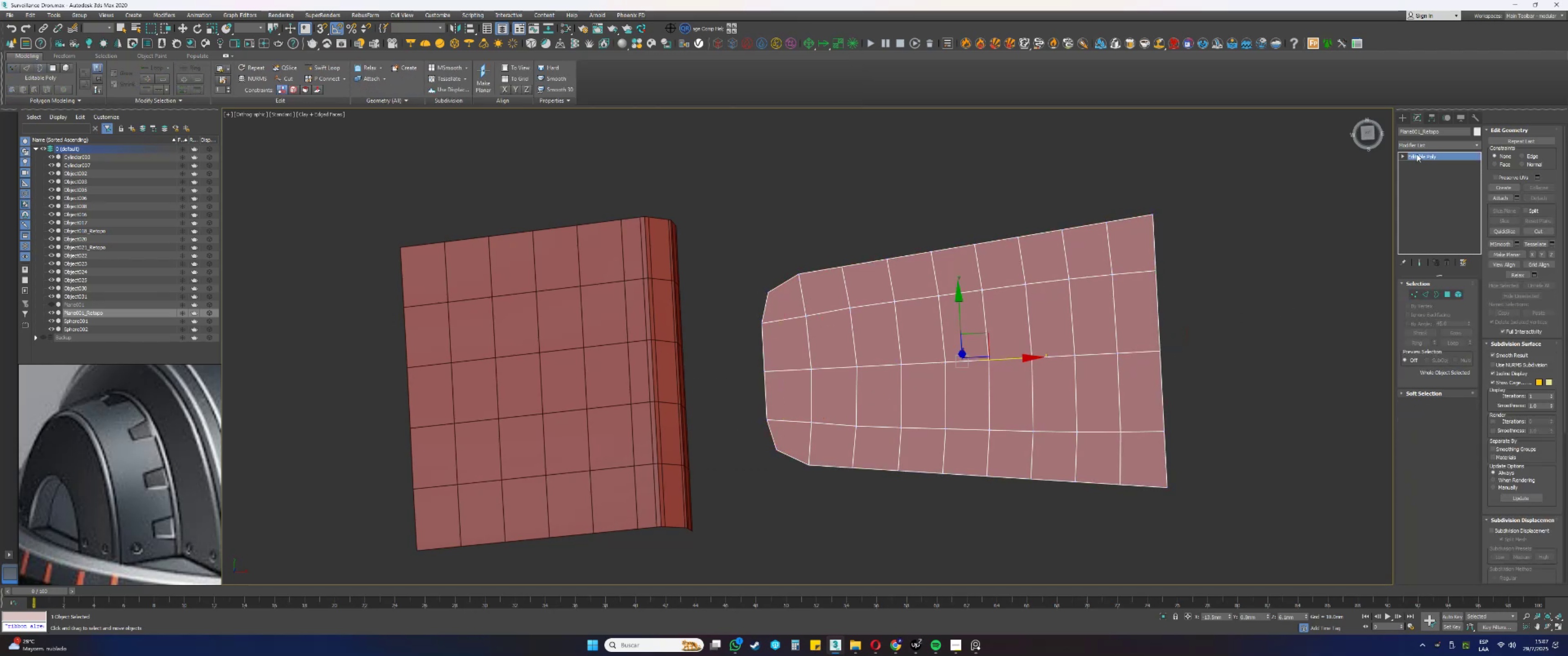 
left_click_drag(start_coordinate=[783, 381], to_coordinate=[691, 470])
 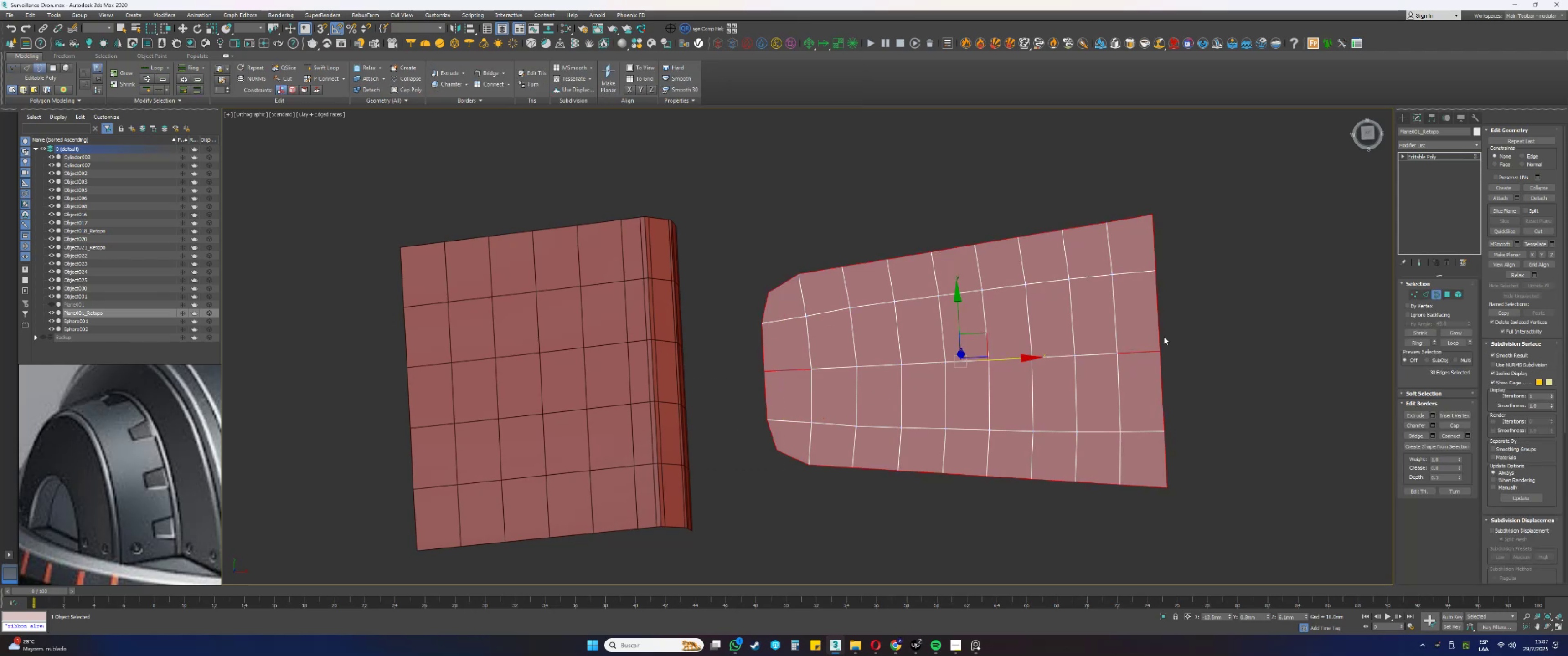 
left_click_drag(start_coordinate=[1170, 366], to_coordinate=[1155, 330])
 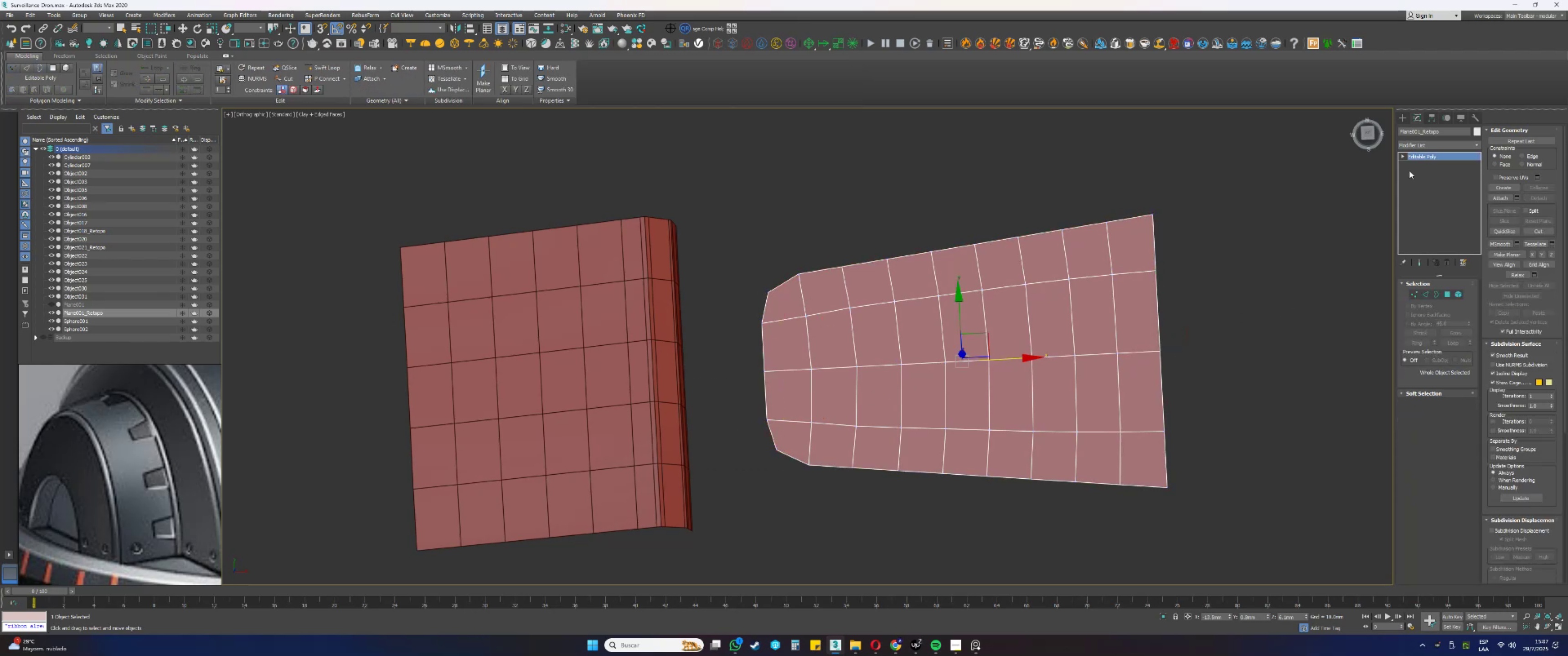 
left_click([1417, 146])
 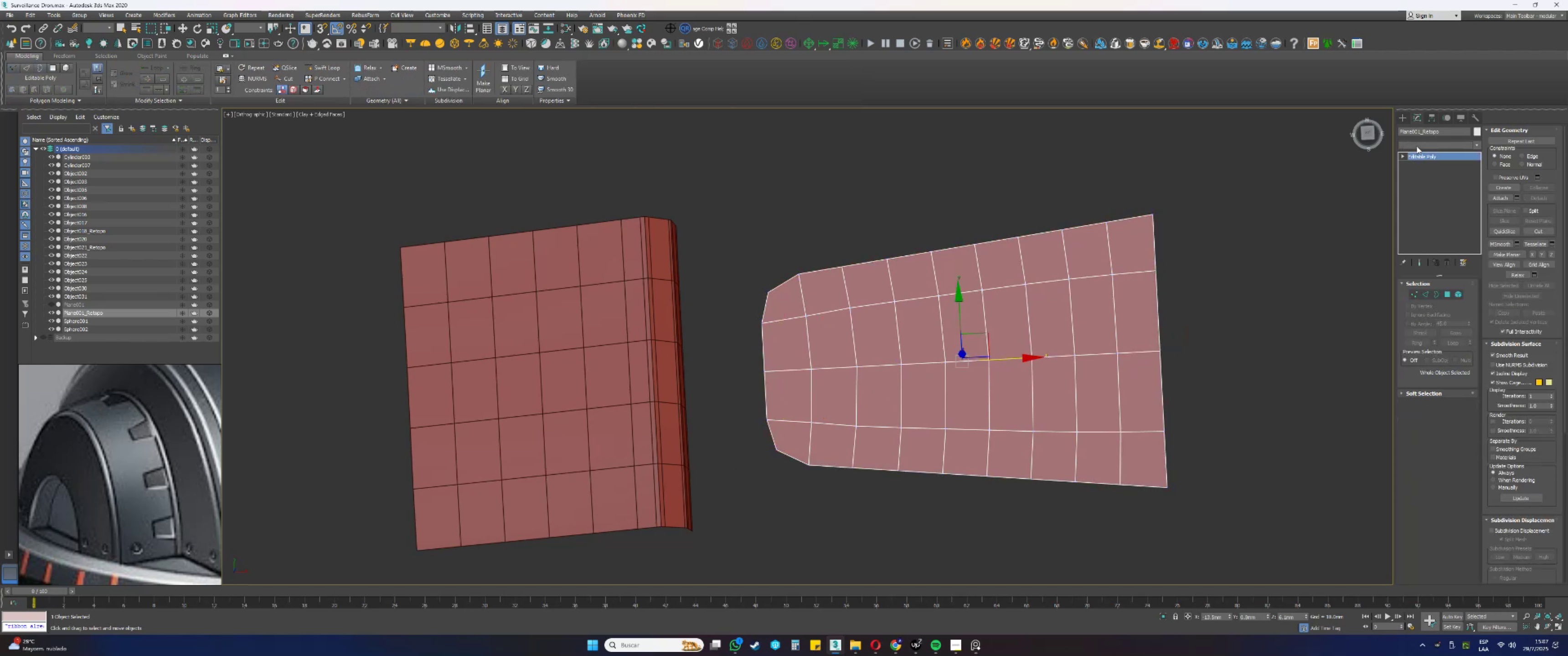 
key(E)
 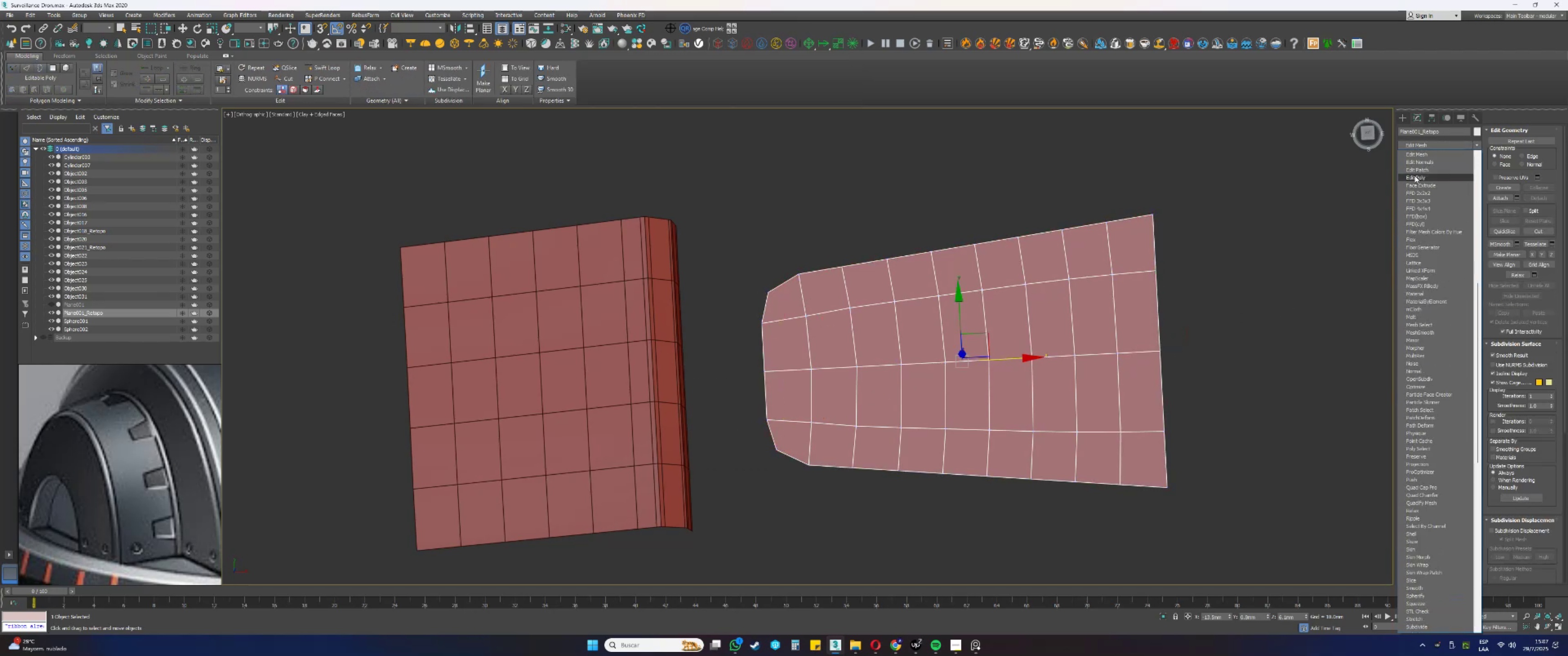 
left_click([1414, 178])
 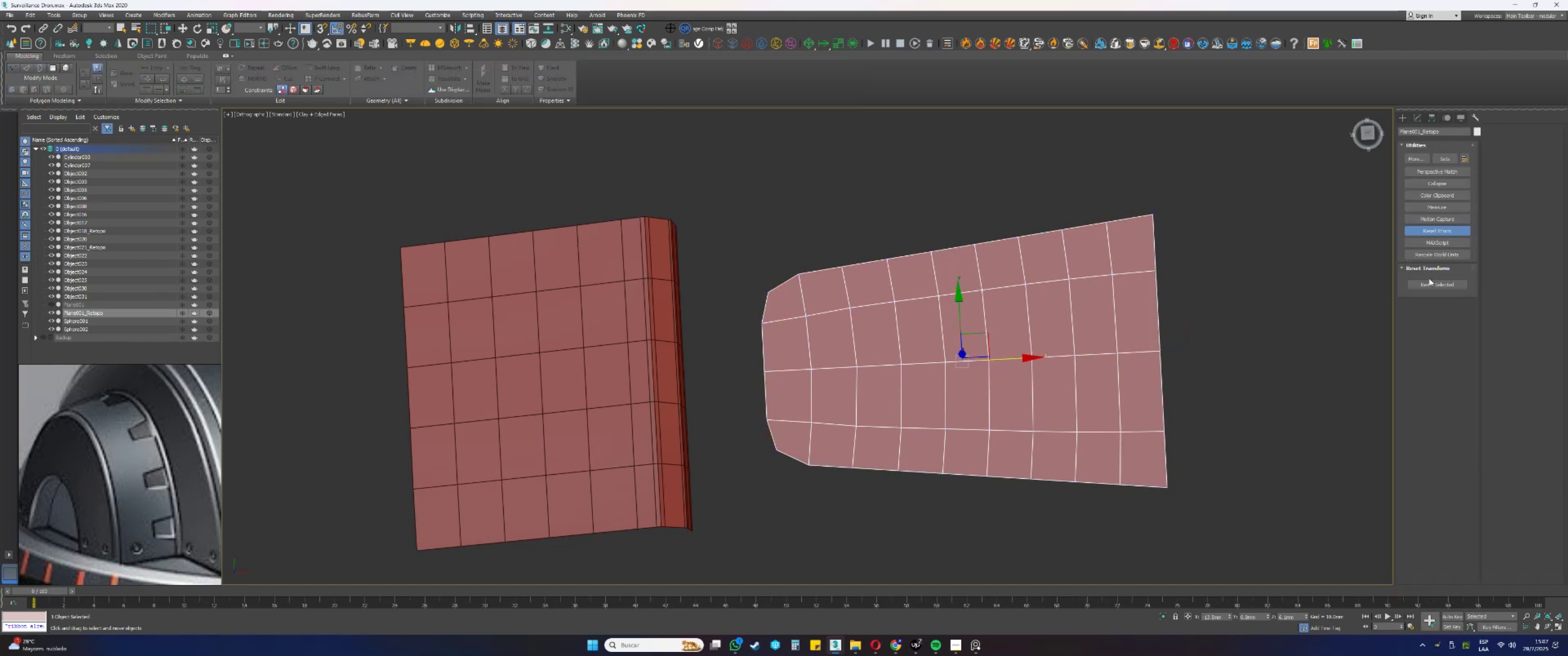 
left_click([1424, 285])
 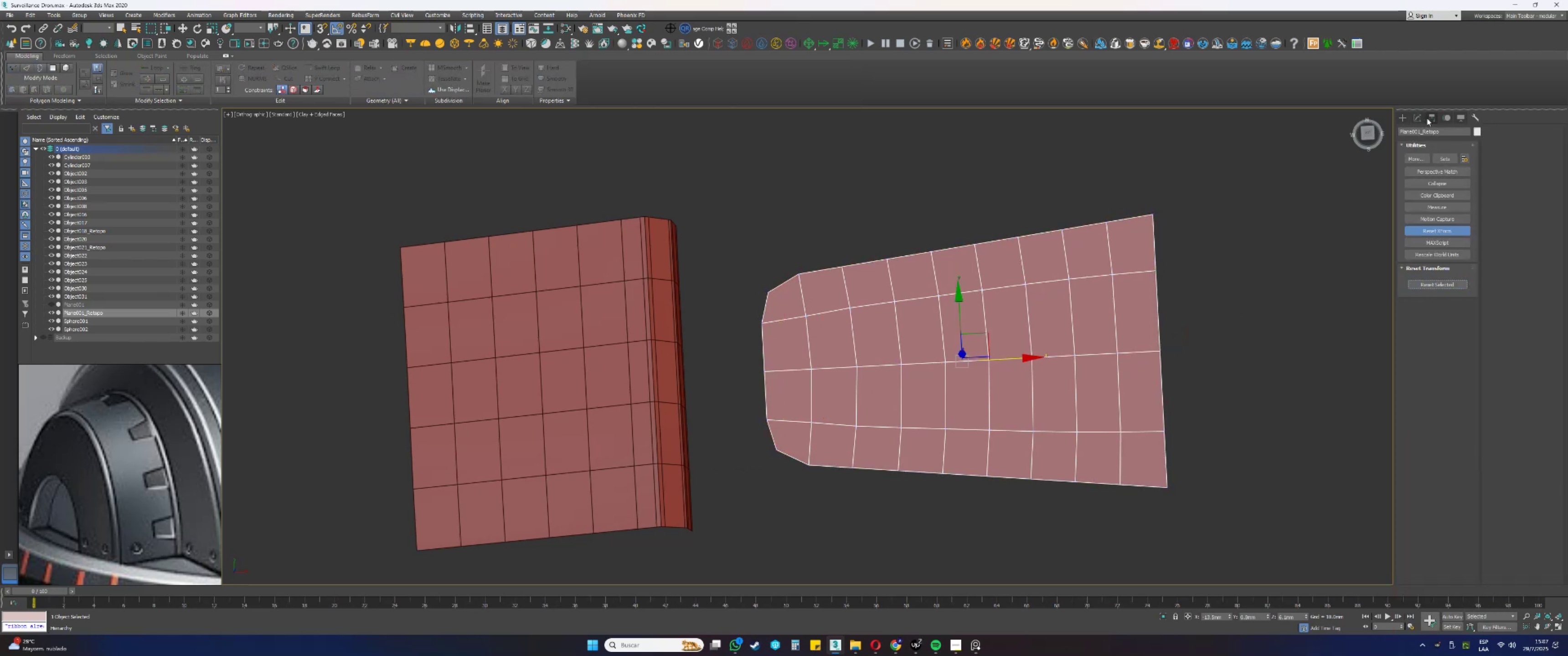 
left_click([1418, 116])
 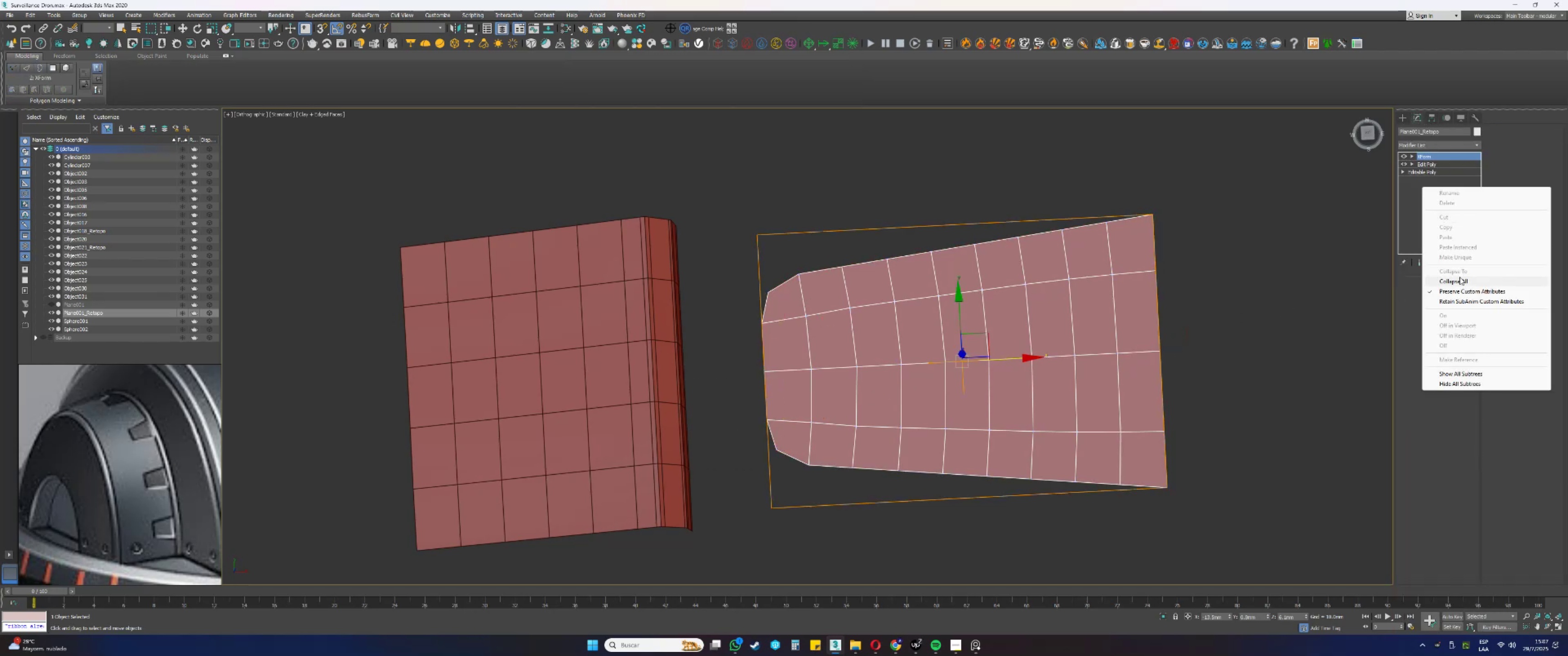 
left_click([1460, 280])
 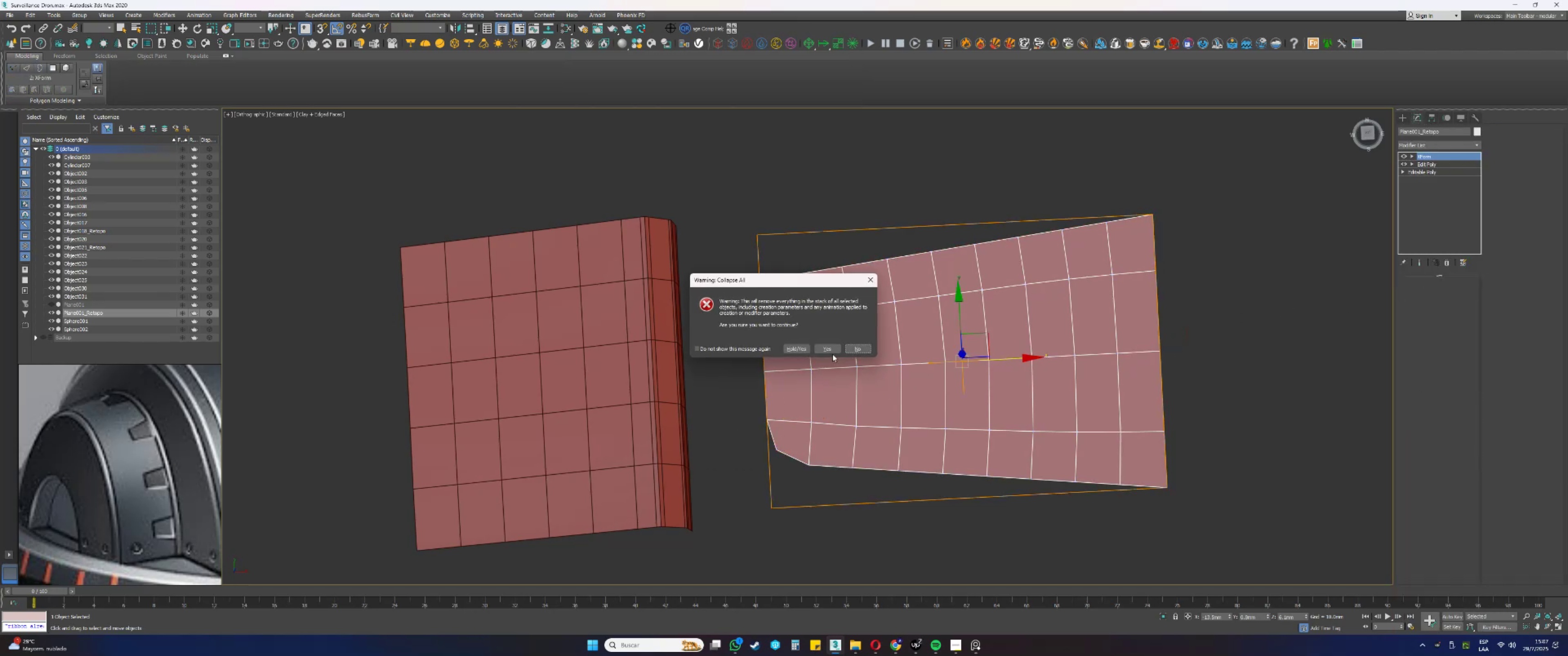 
double_click([830, 351])
 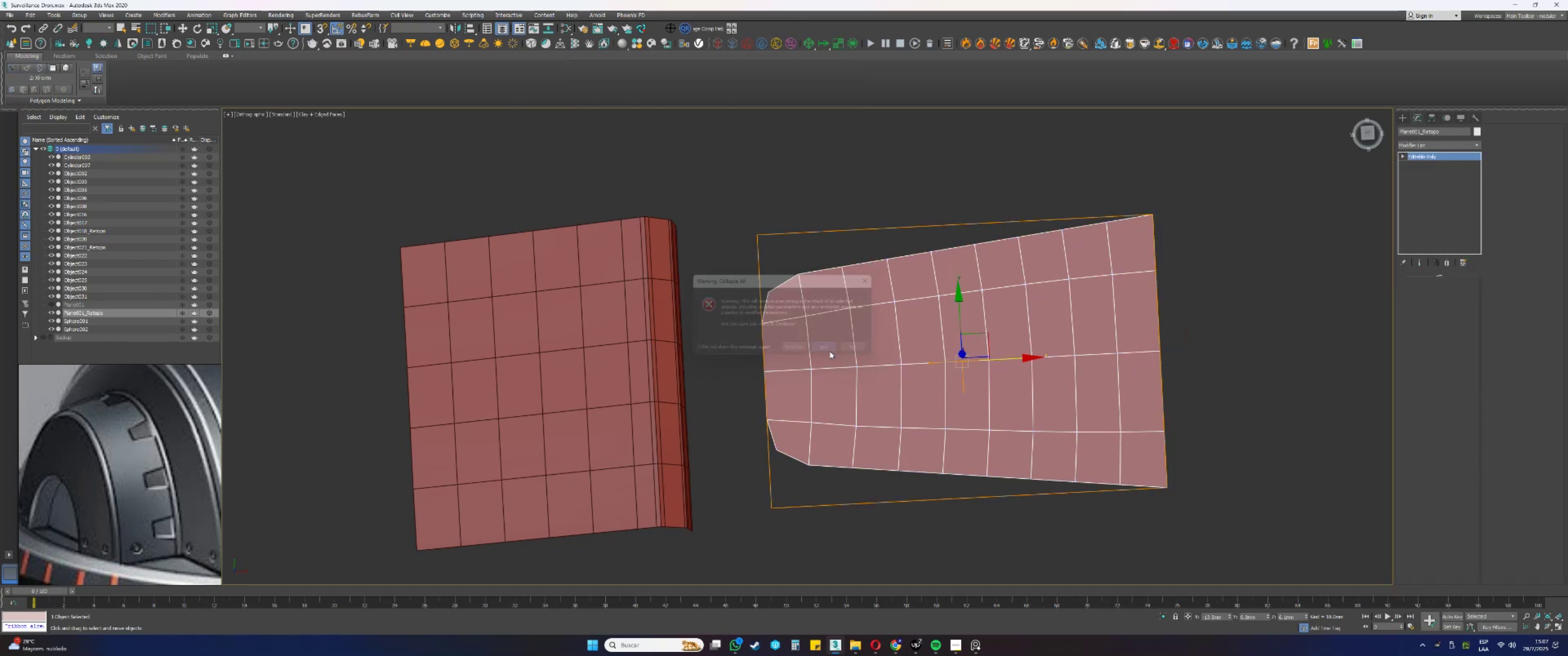 
type(31)
 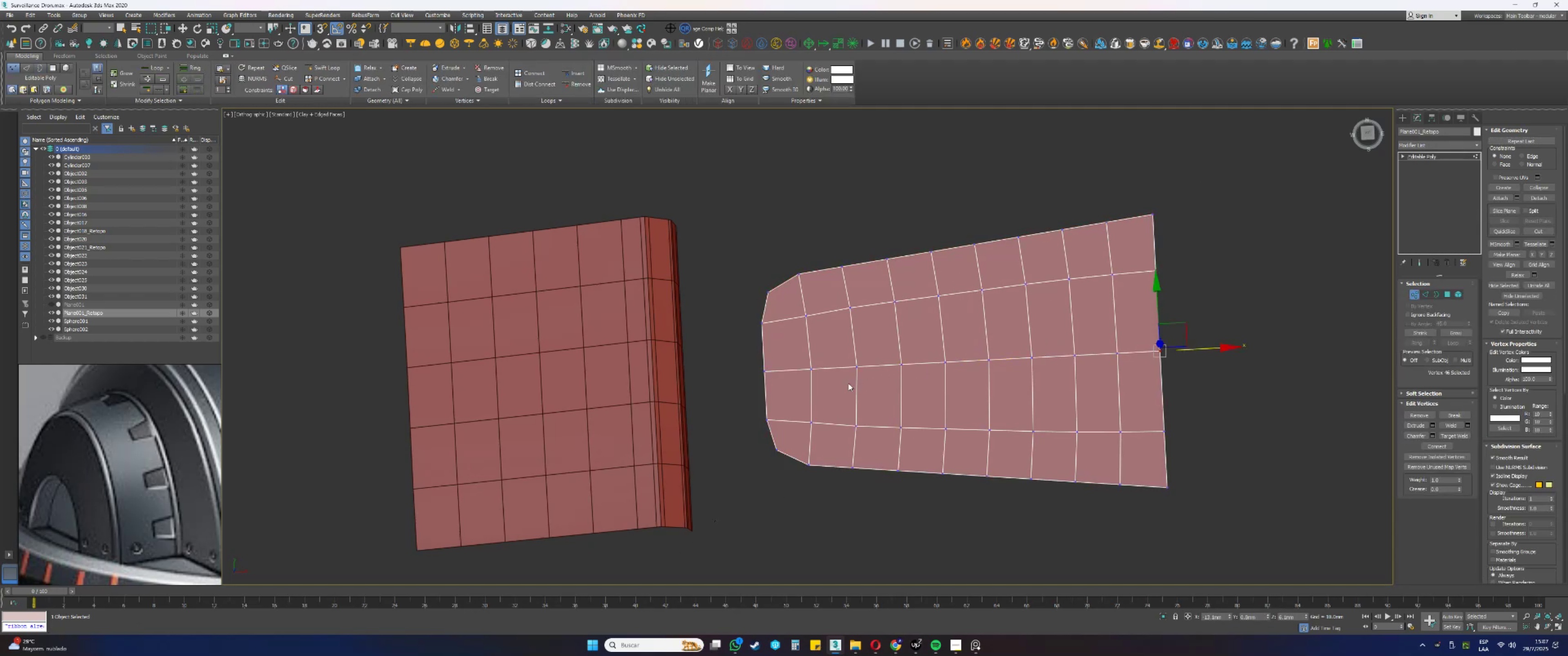 
left_click_drag(start_coordinate=[1232, 150], to_coordinate=[673, 550])
 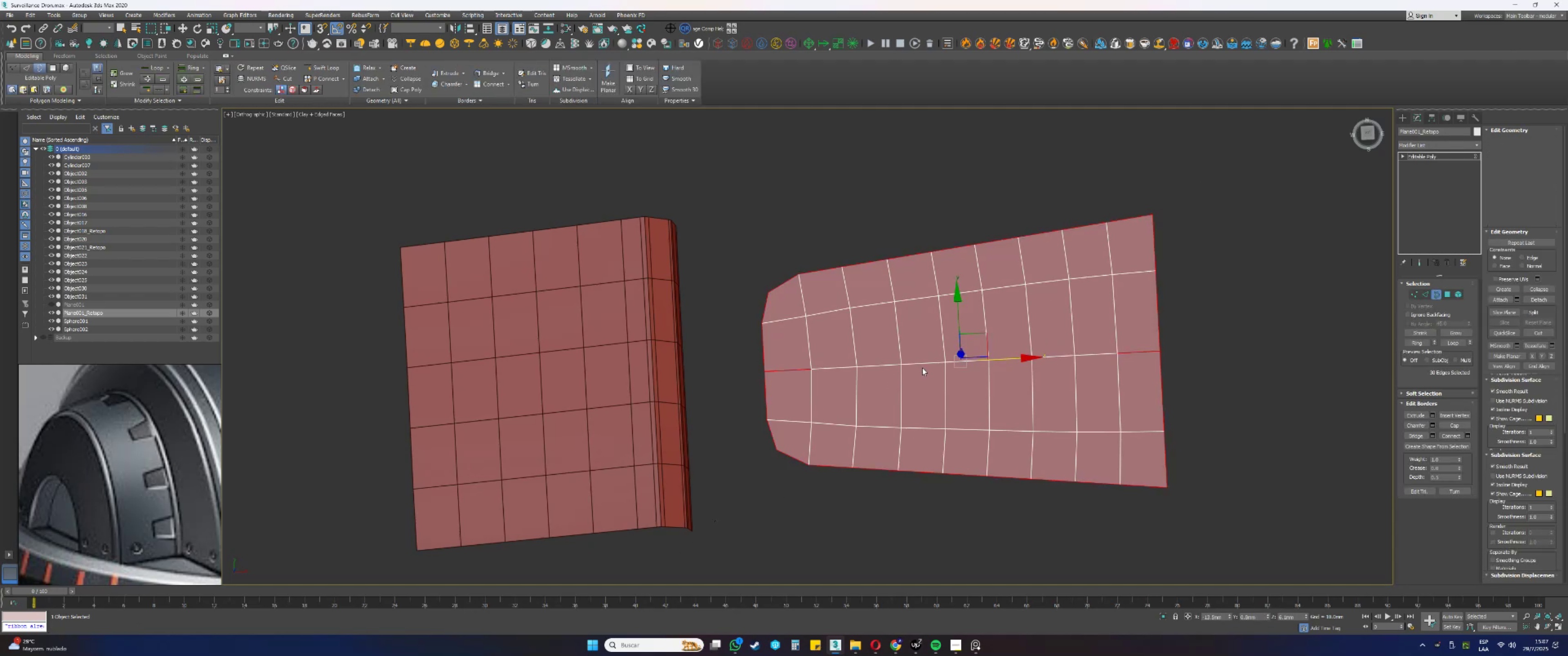 
left_click_drag(start_coordinate=[837, 388], to_coordinate=[796, 343])
 